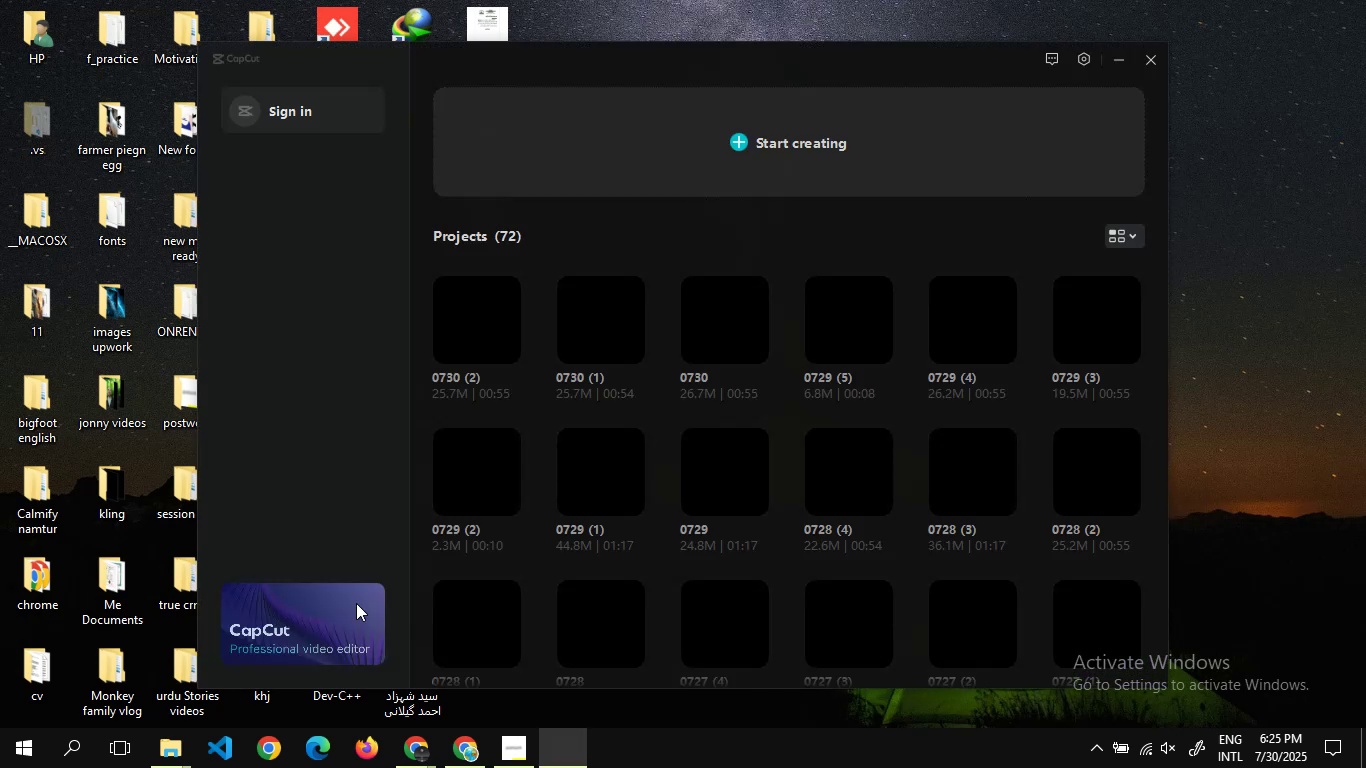 
left_click([822, 142])
 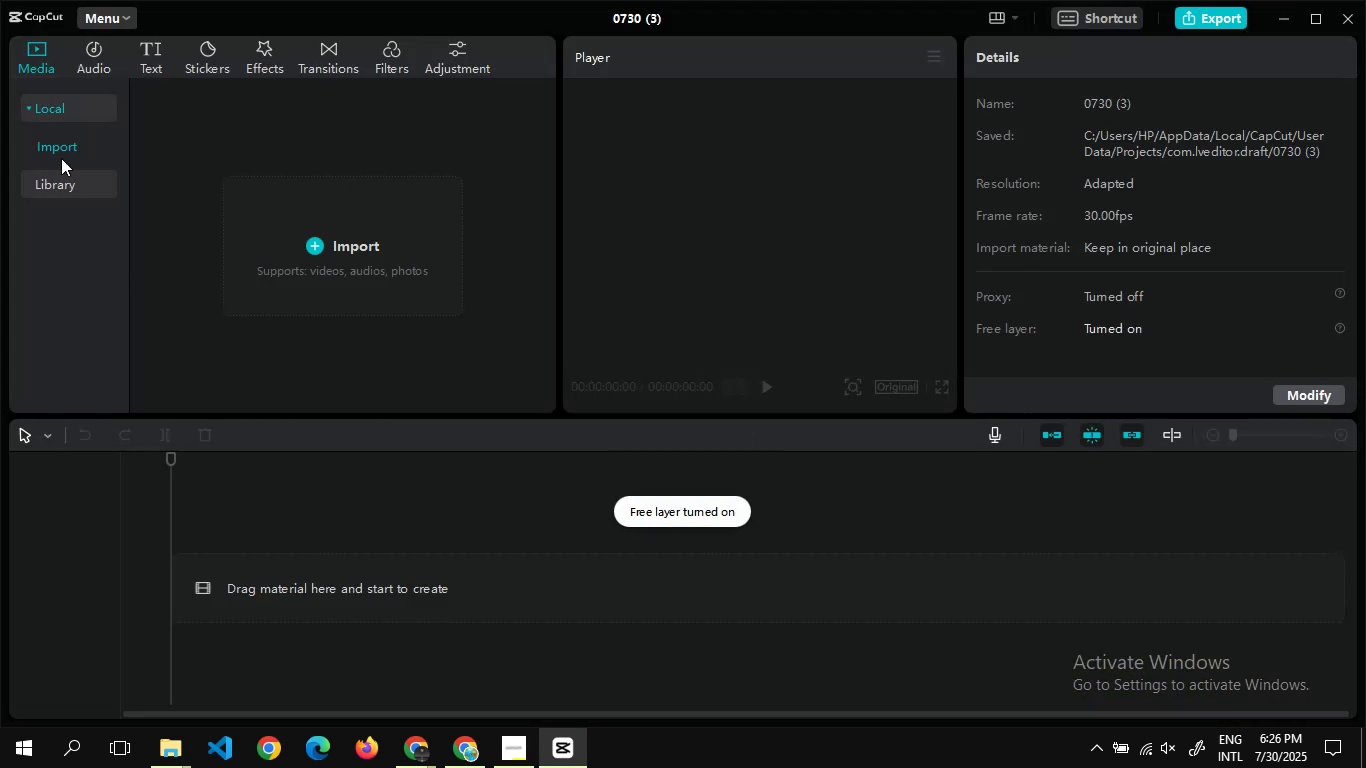 
wait(6.76)
 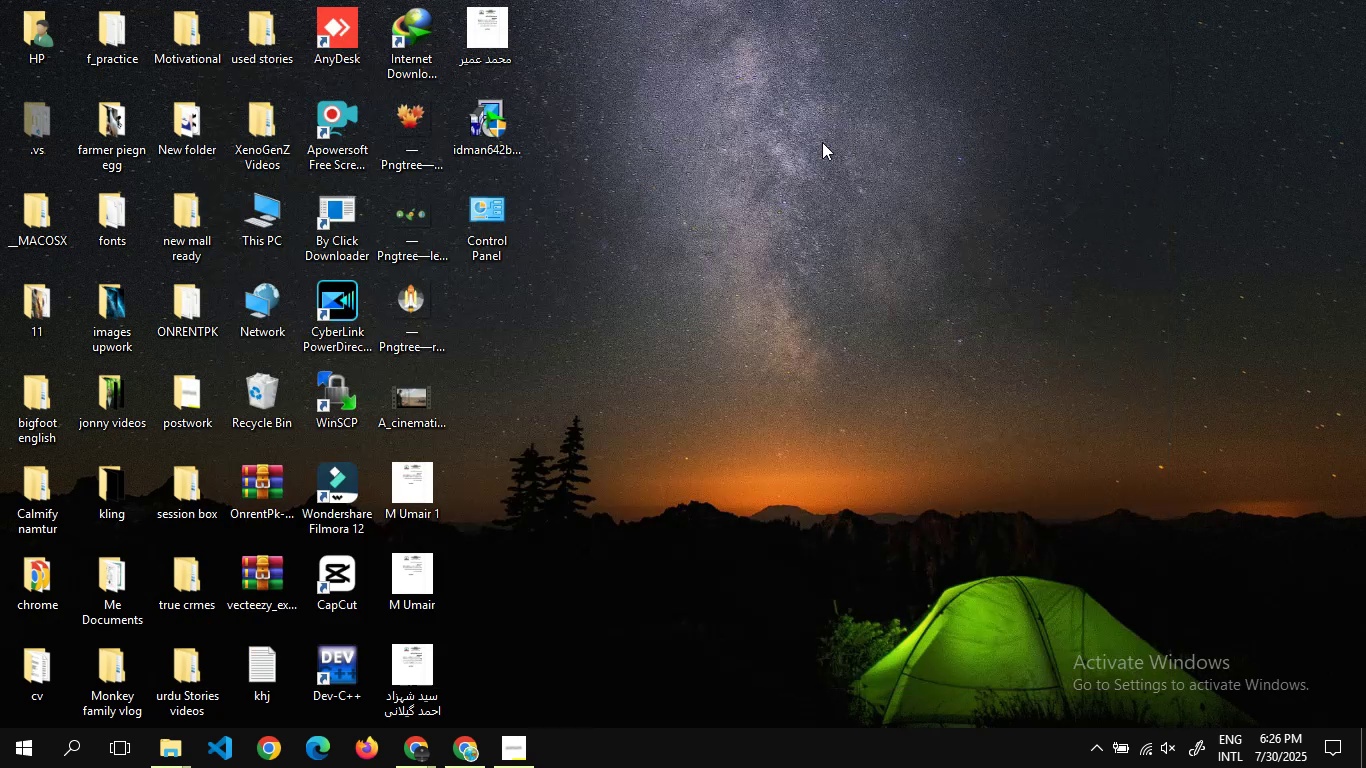 
left_click([65, 189])
 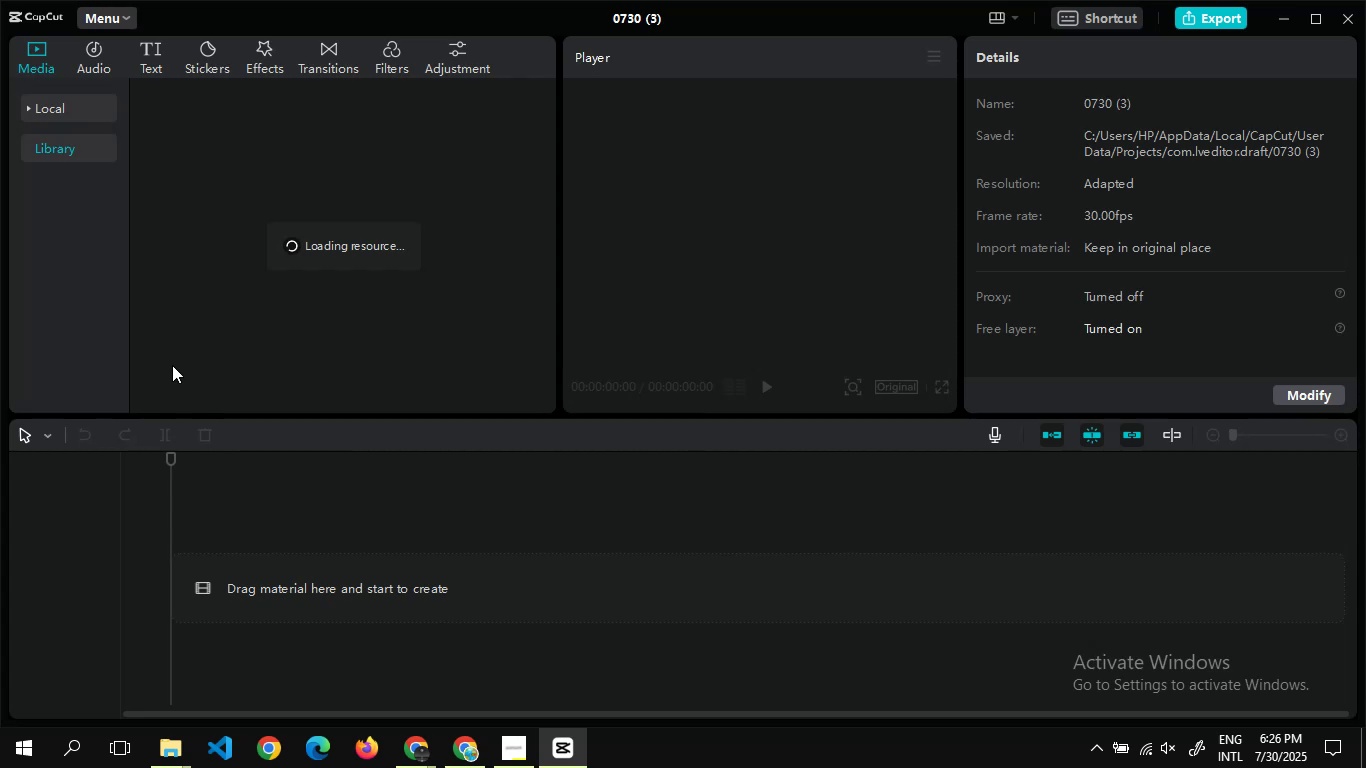 
wait(11.48)
 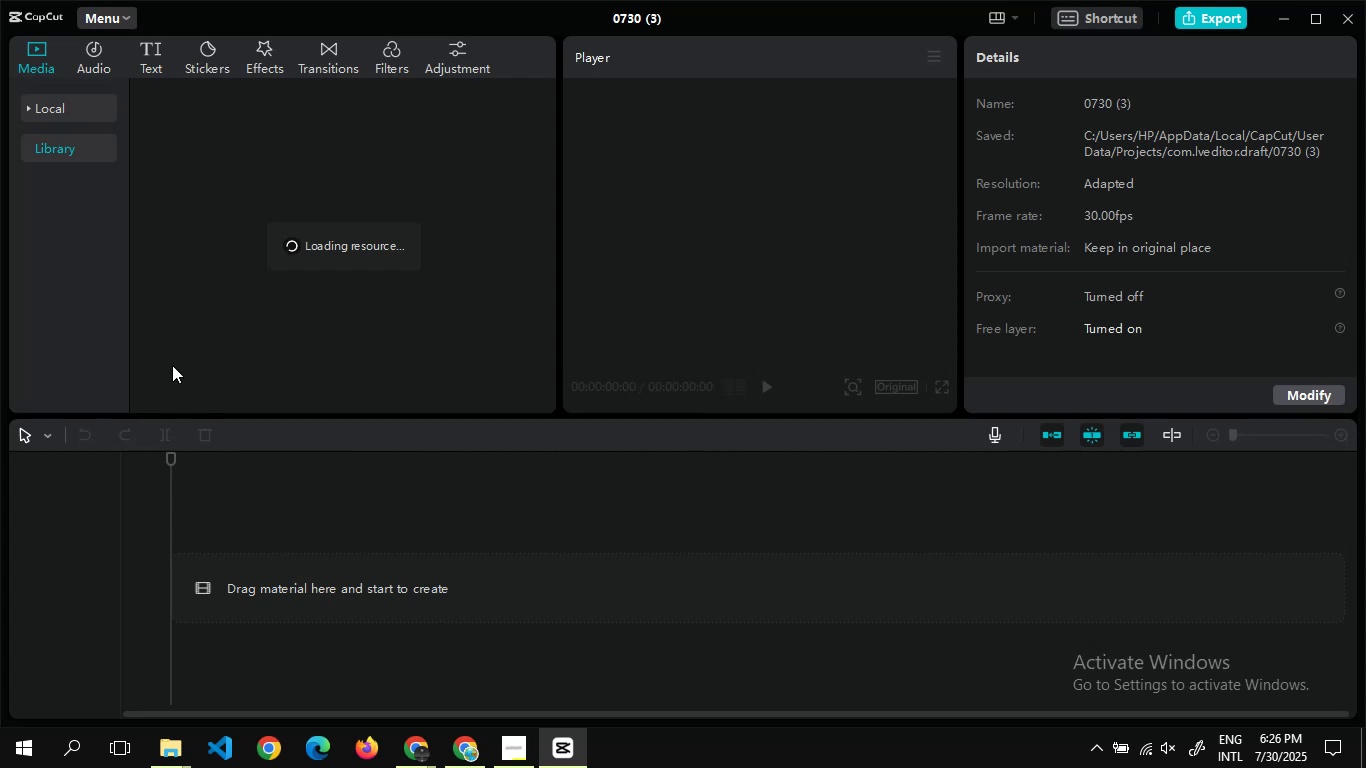 
left_click([68, 142])
 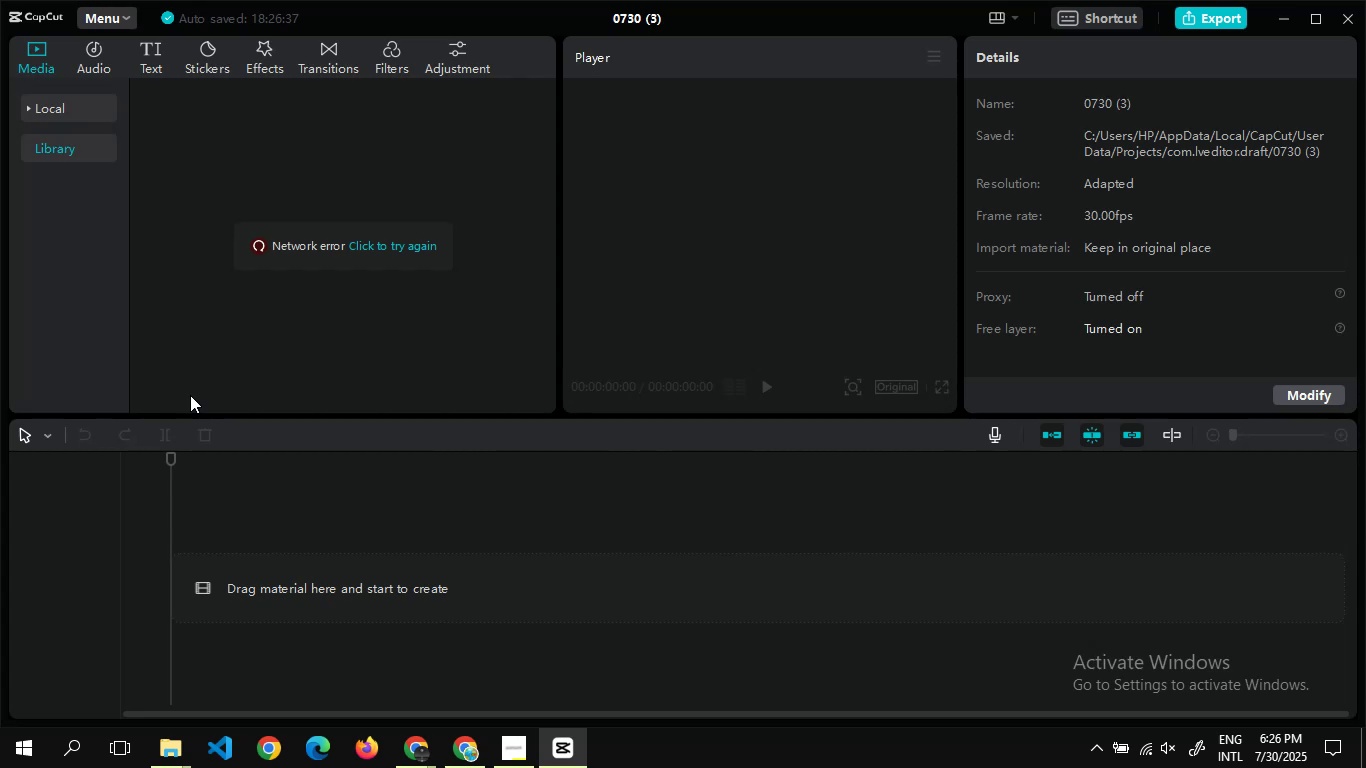 
wait(33.73)
 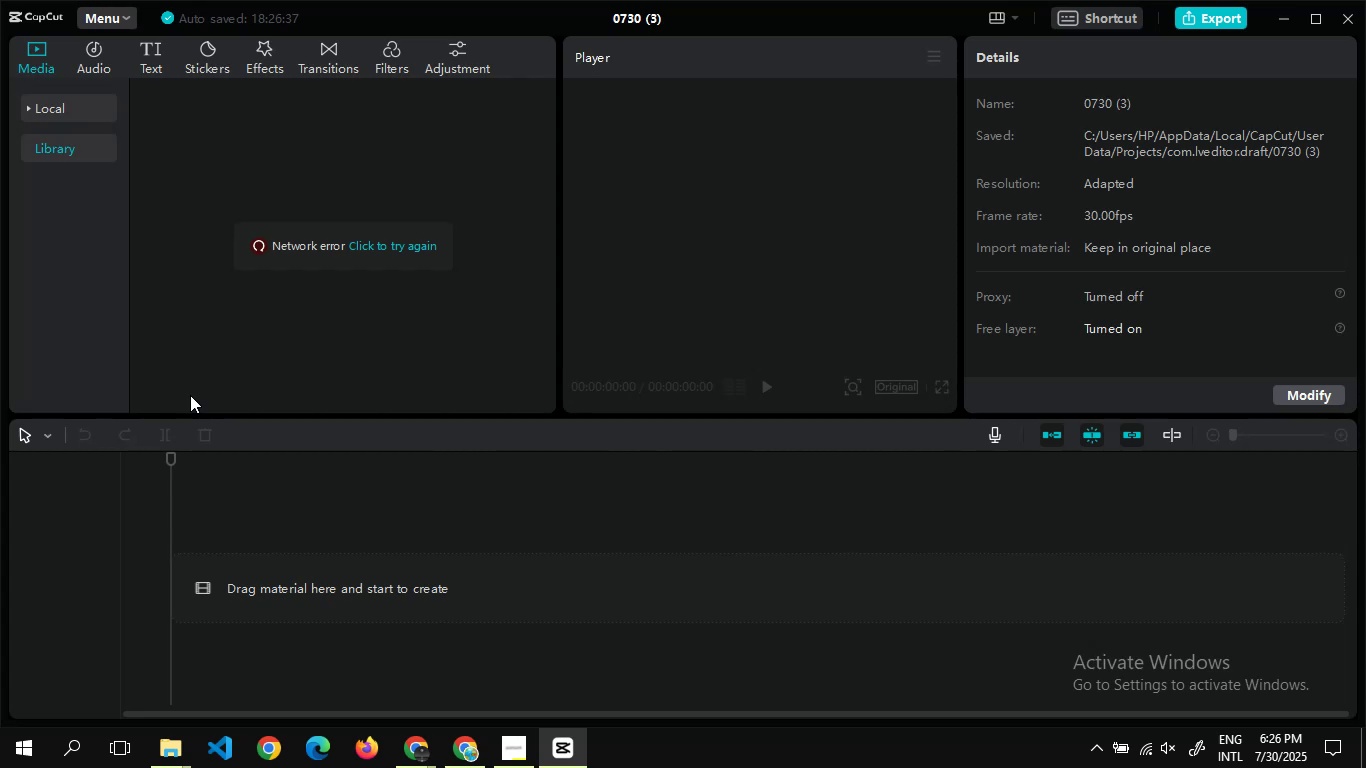 
left_click([47, 142])
 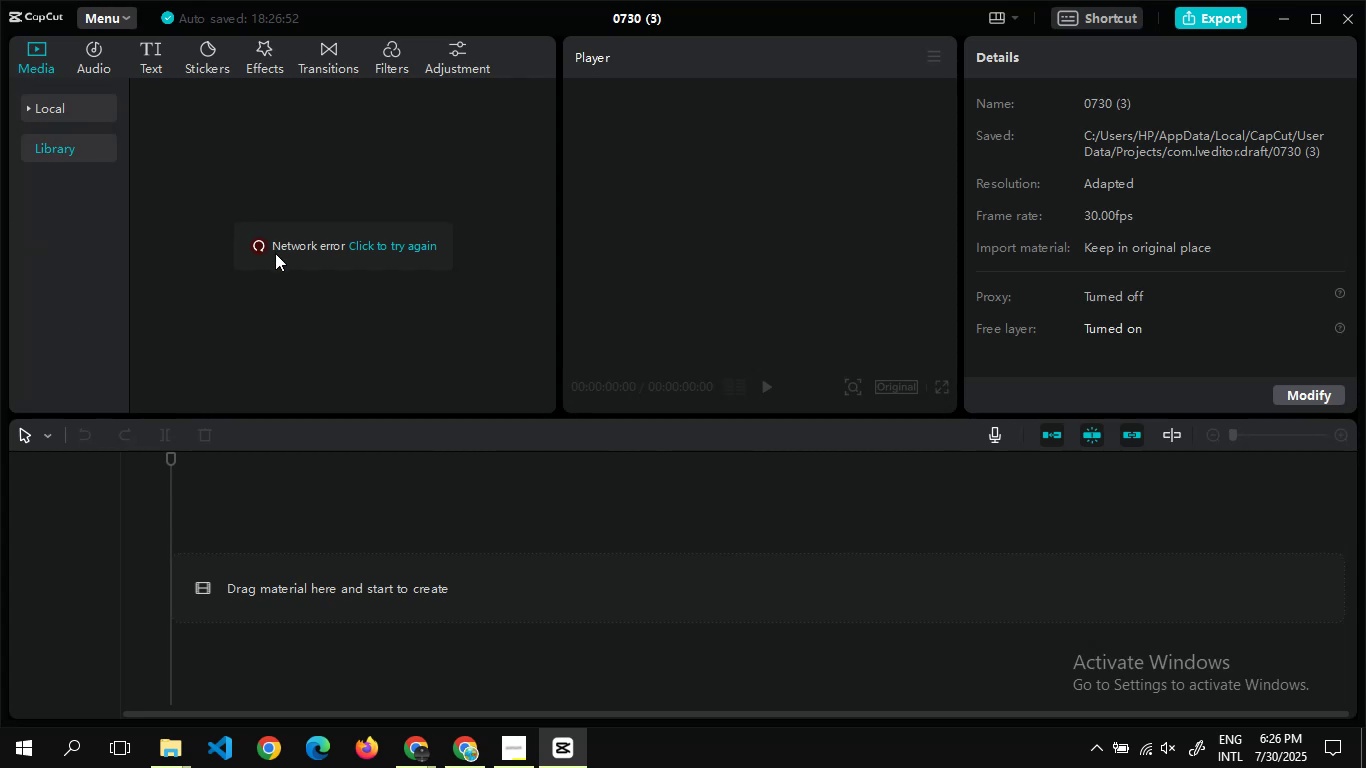 
left_click([275, 253])
 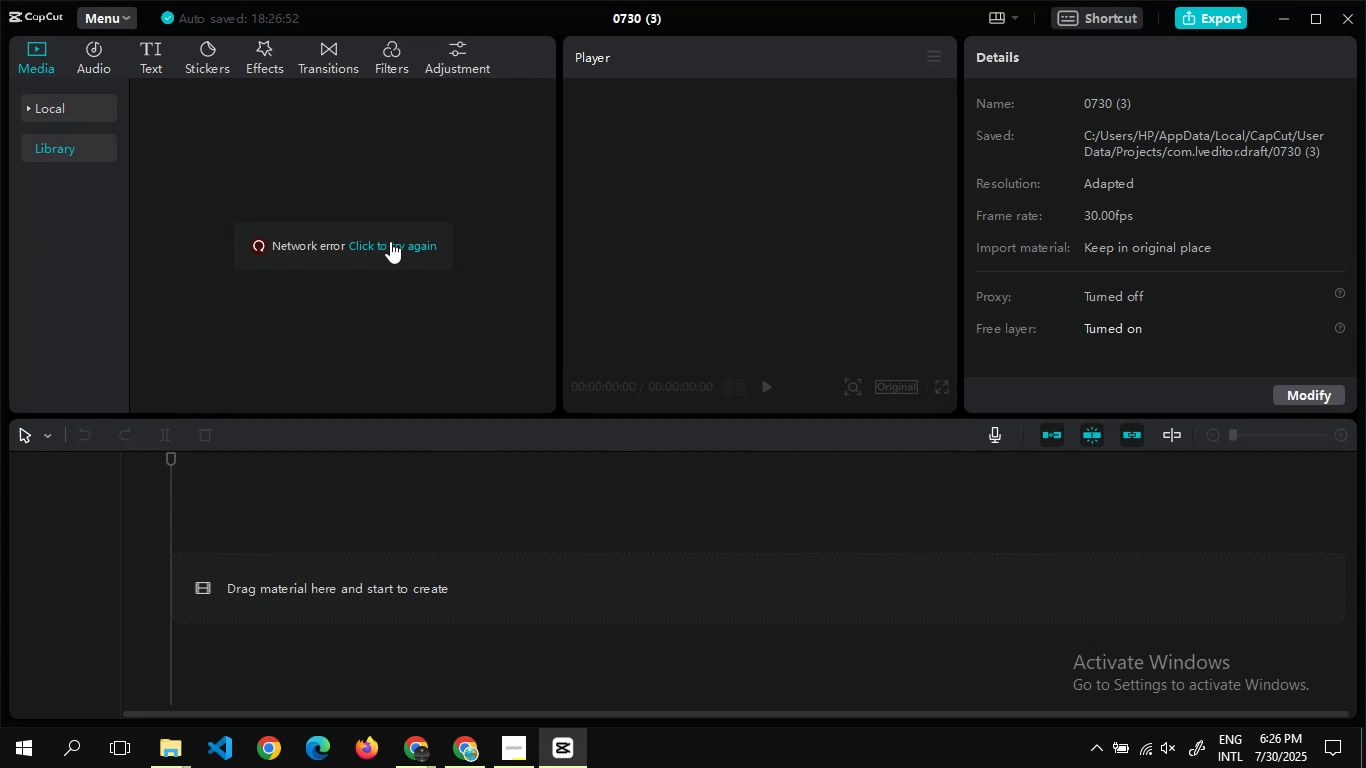 
left_click([390, 241])
 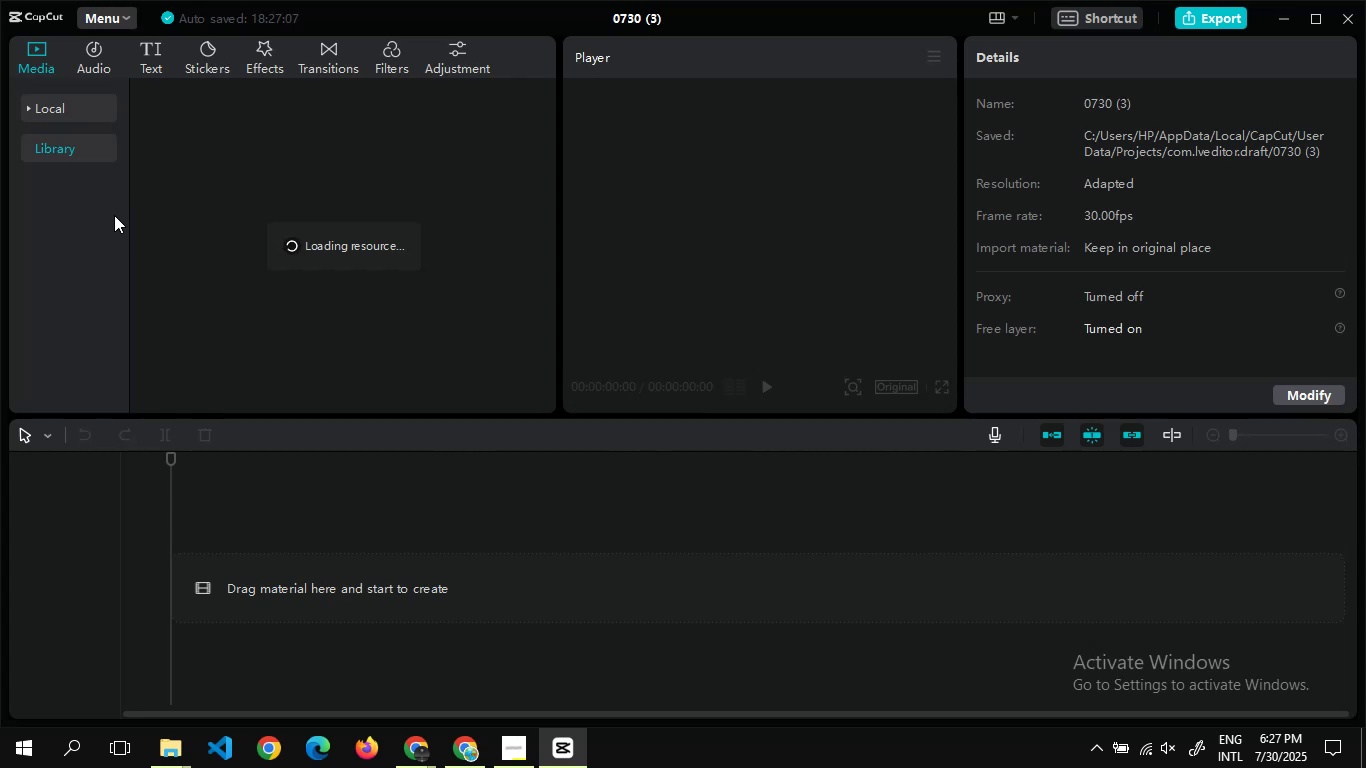 
wait(17.49)
 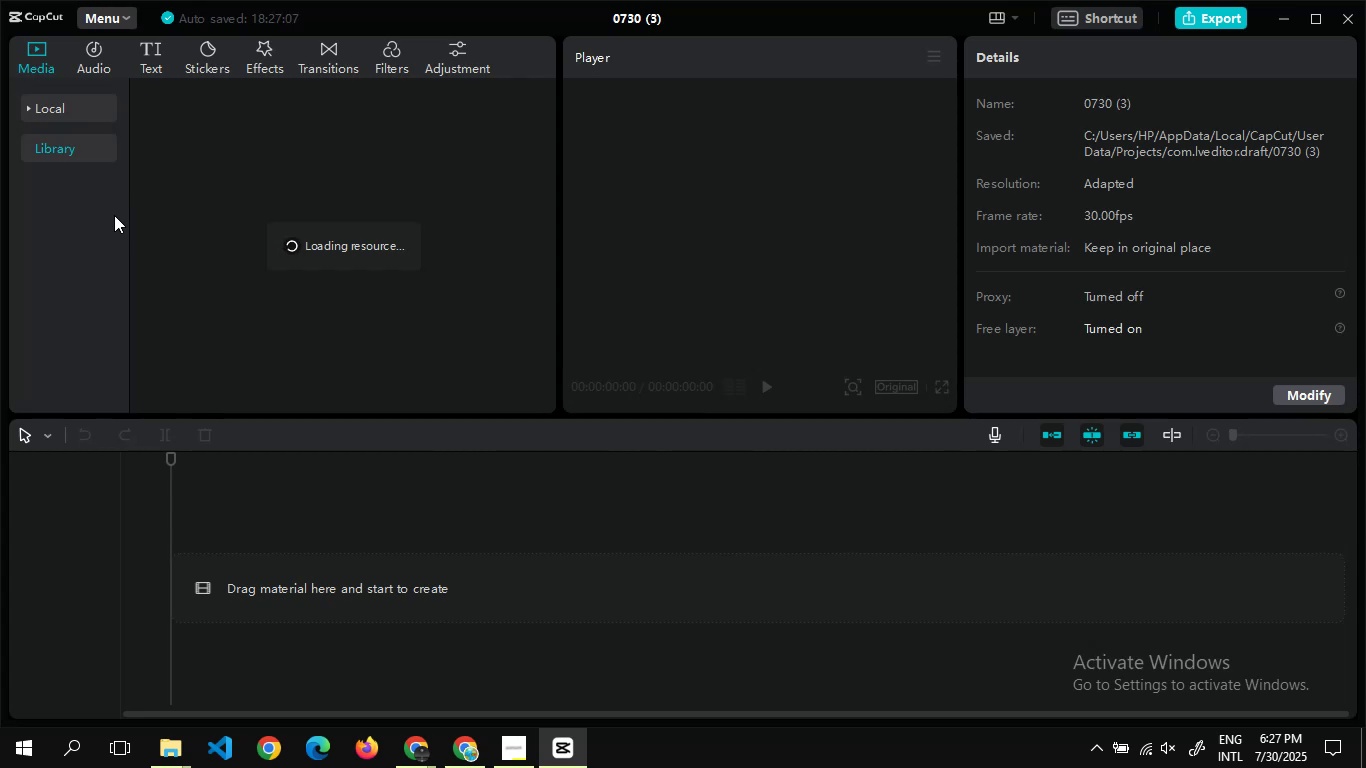 
left_click([38, 115])
 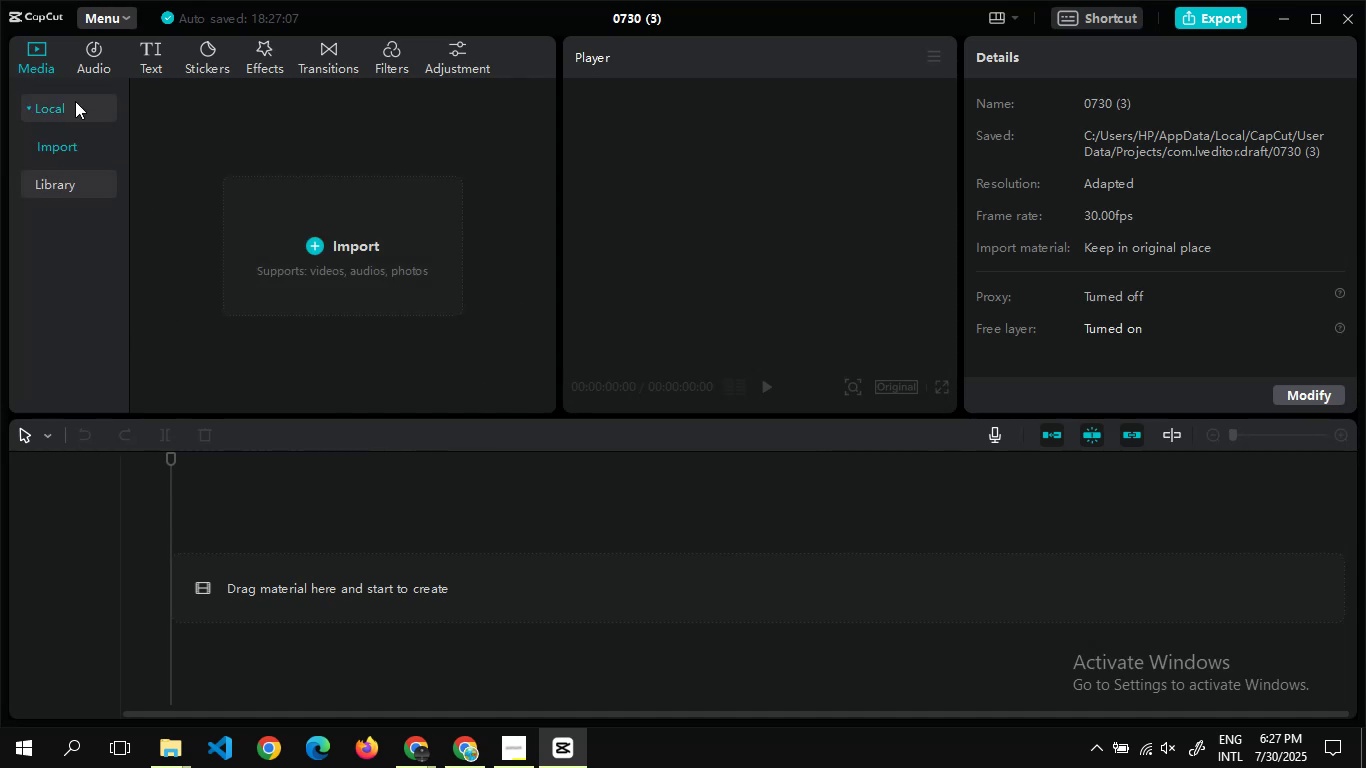 
wait(6.51)
 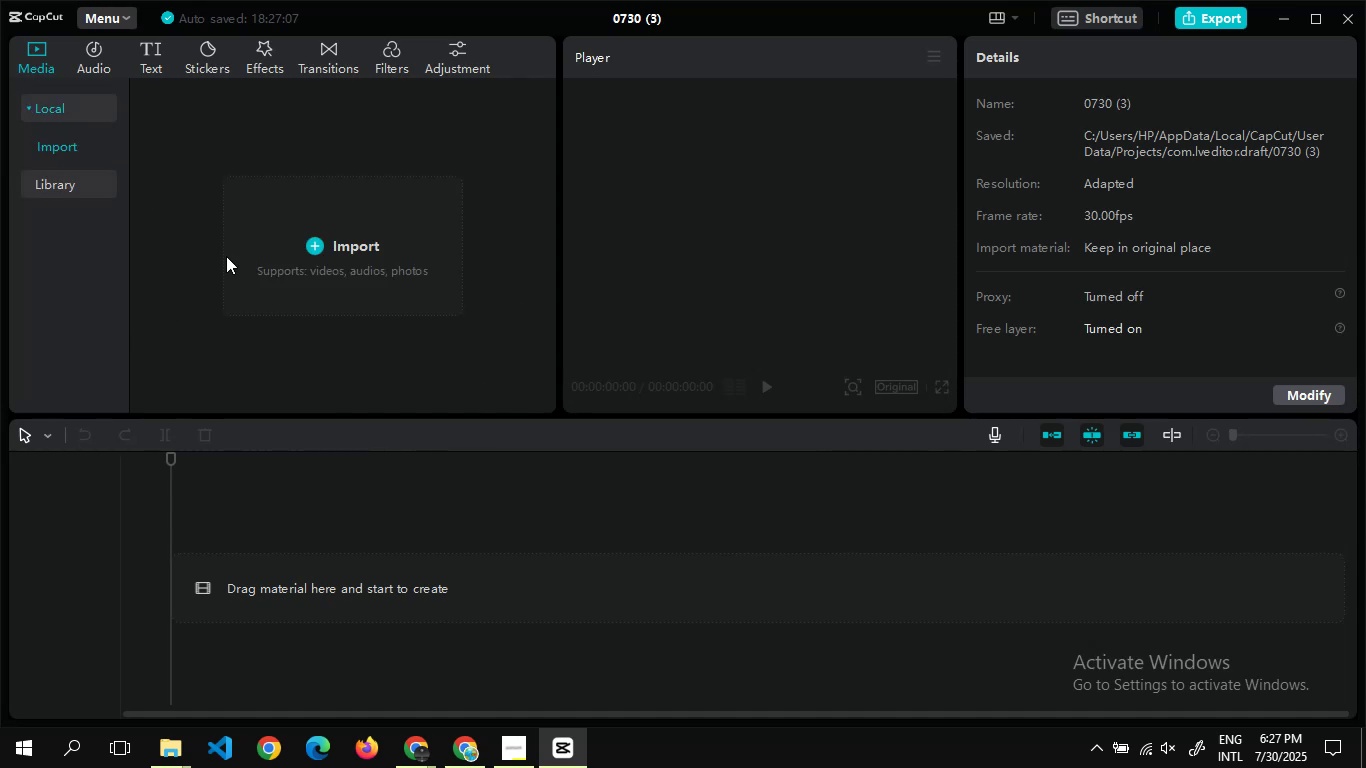 
left_click([75, 101])
 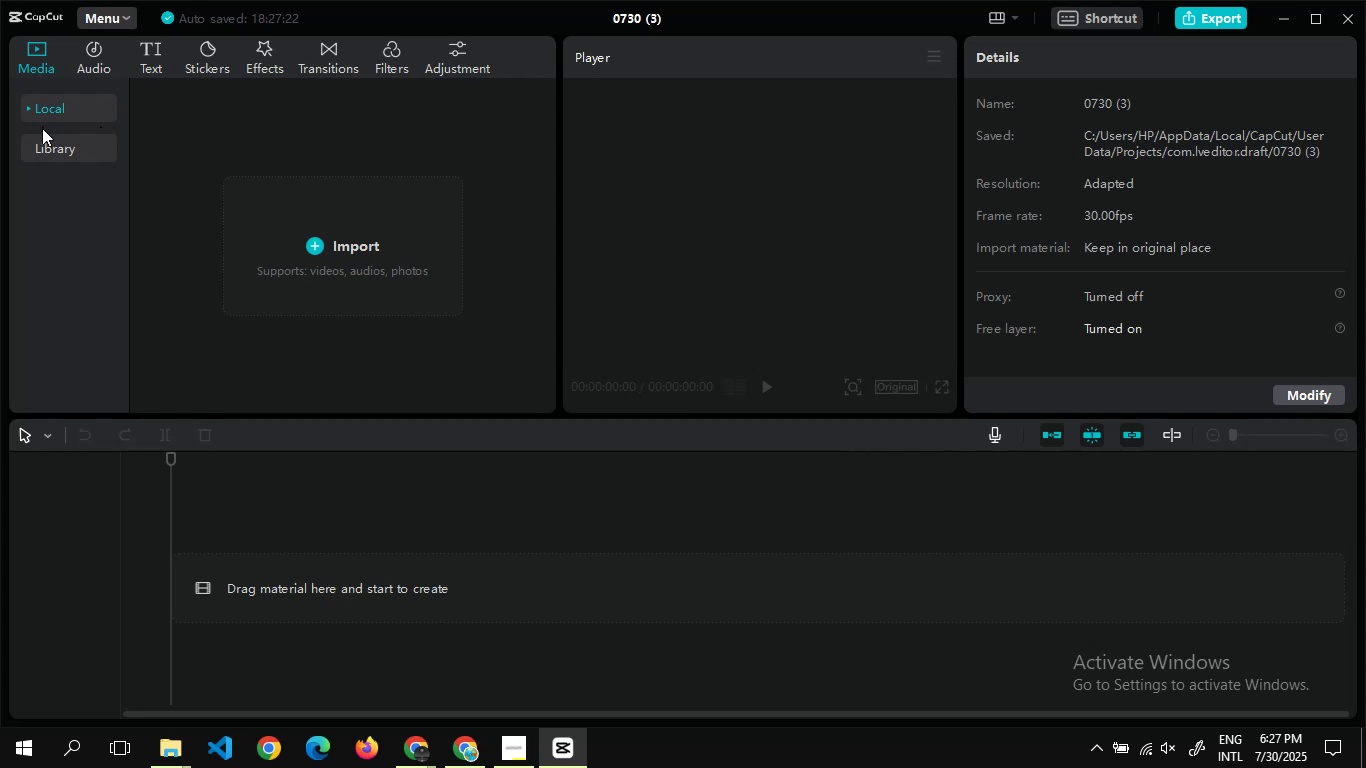 
left_click([44, 138])
 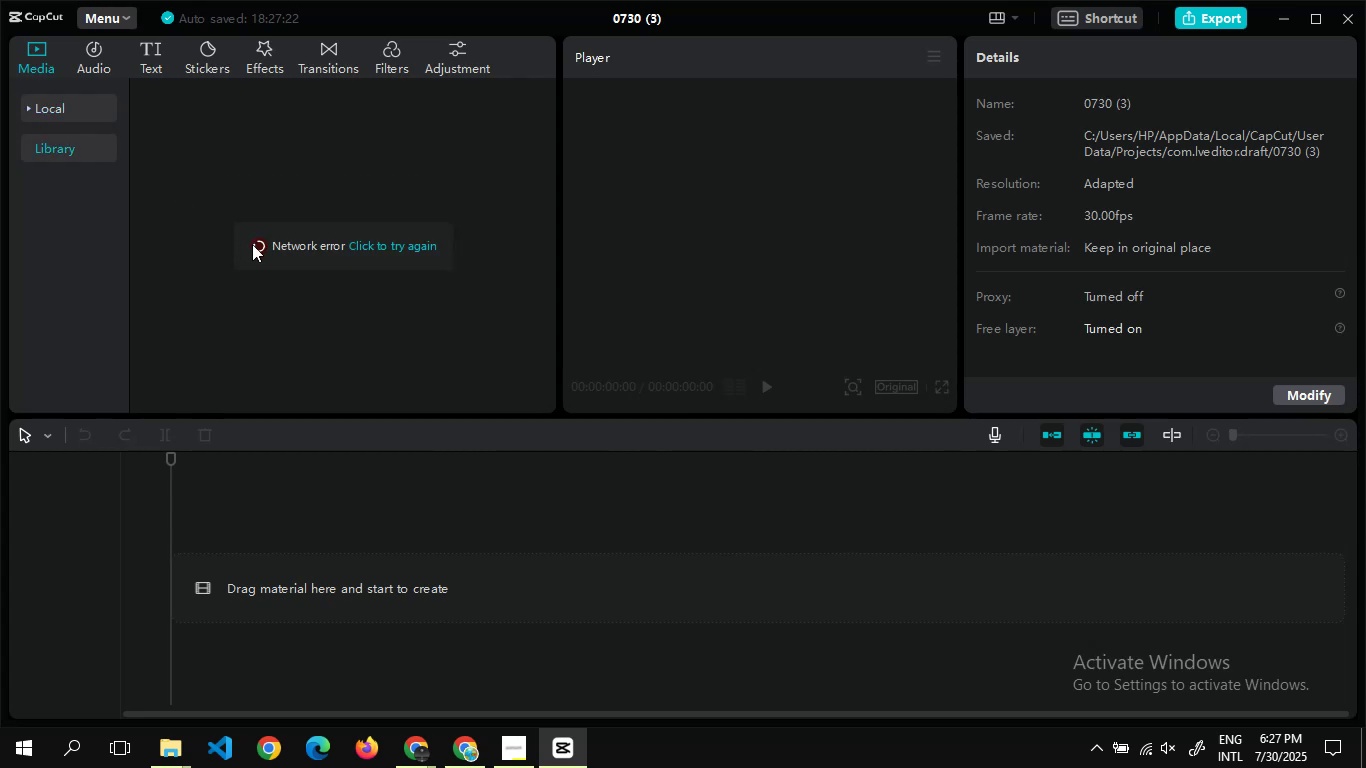 
left_click([260, 247])
 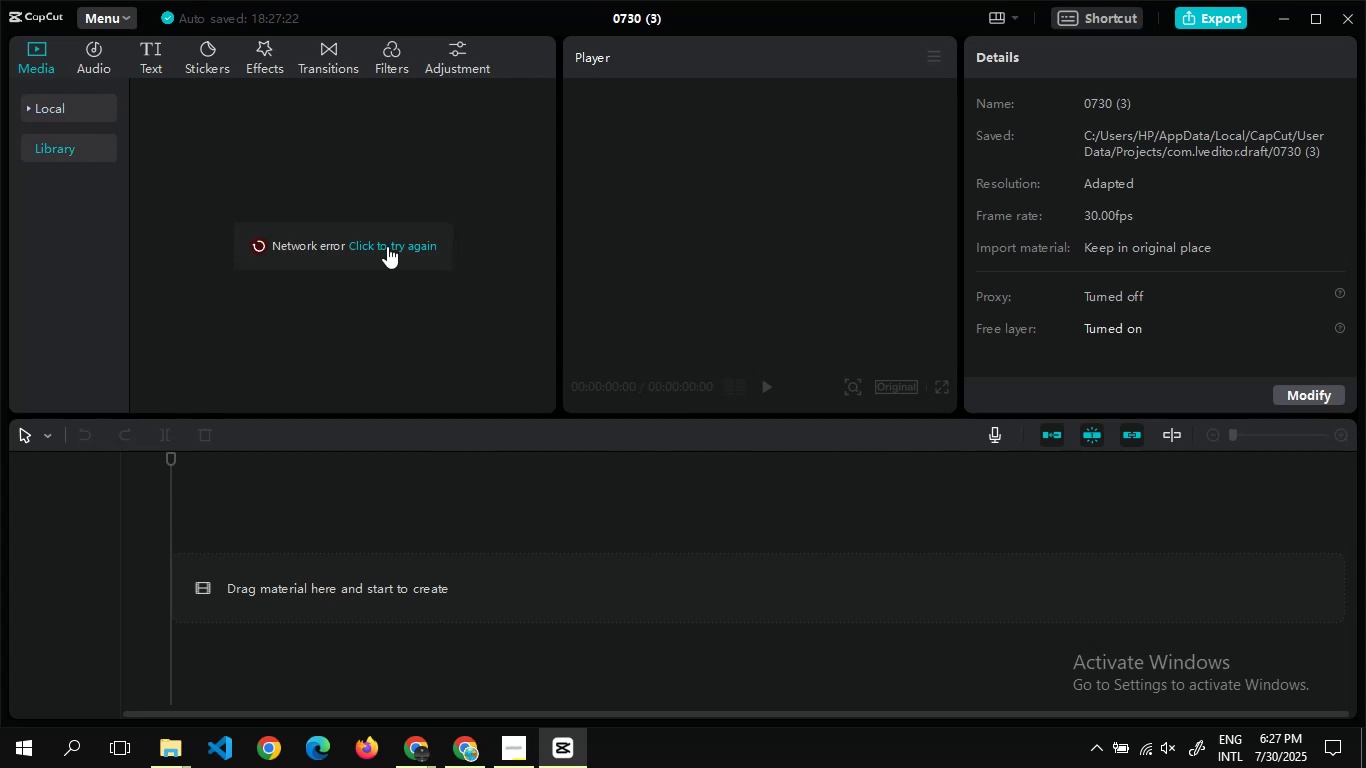 
left_click([387, 246])
 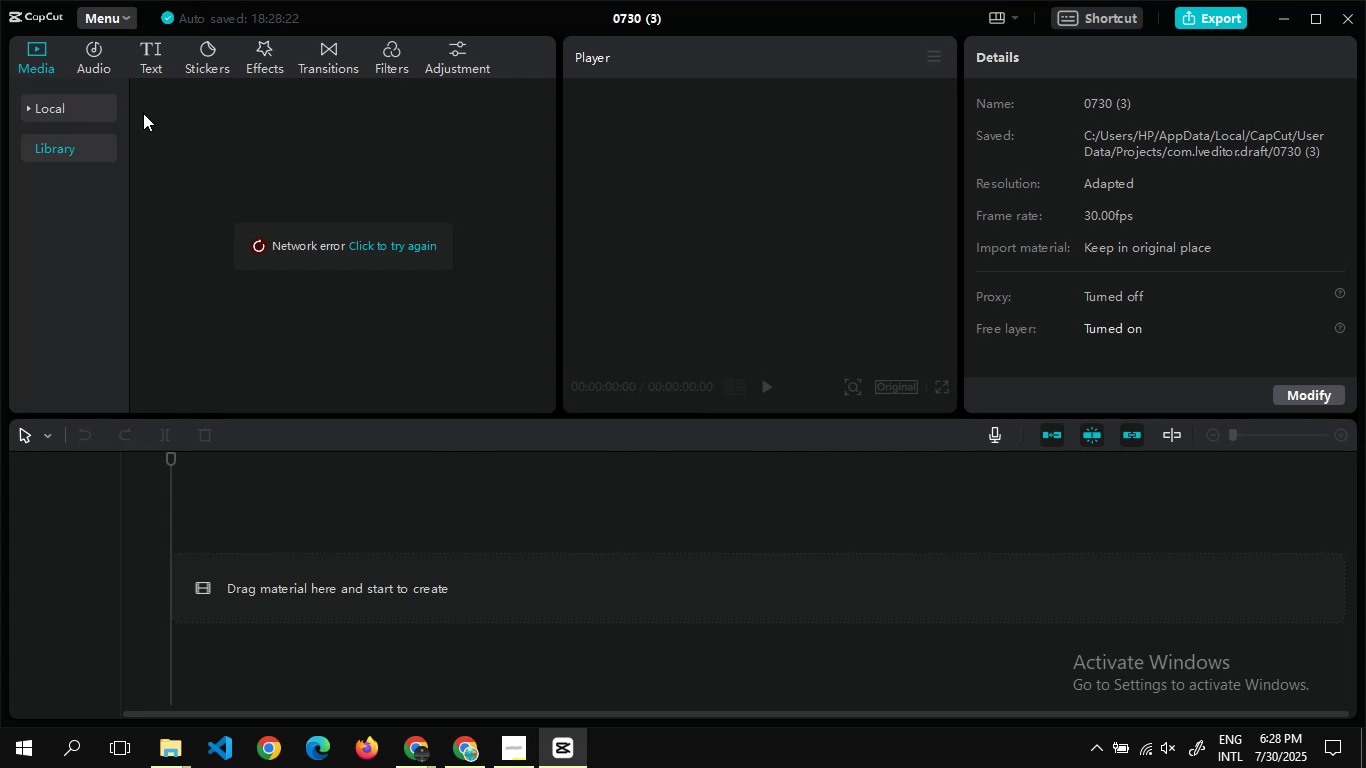 
wait(74.79)
 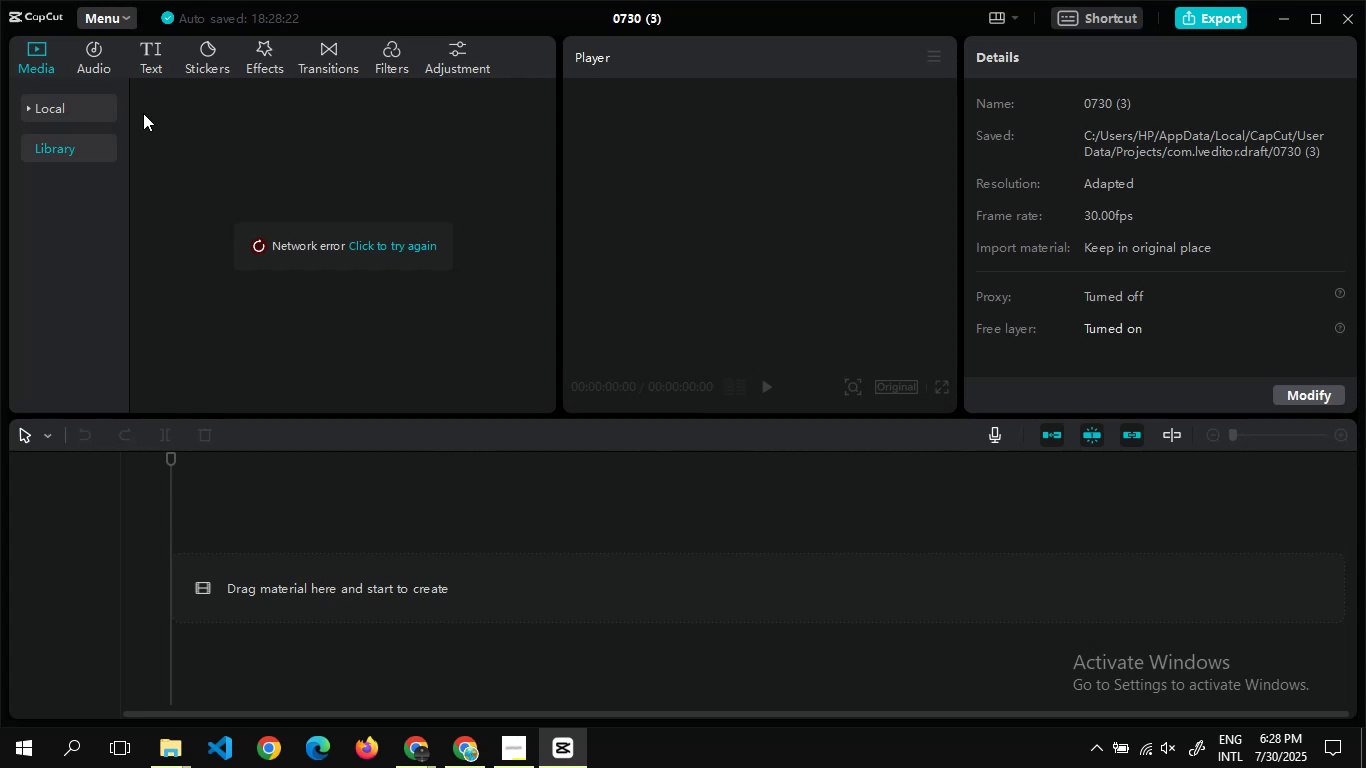 
left_click([369, 247])
 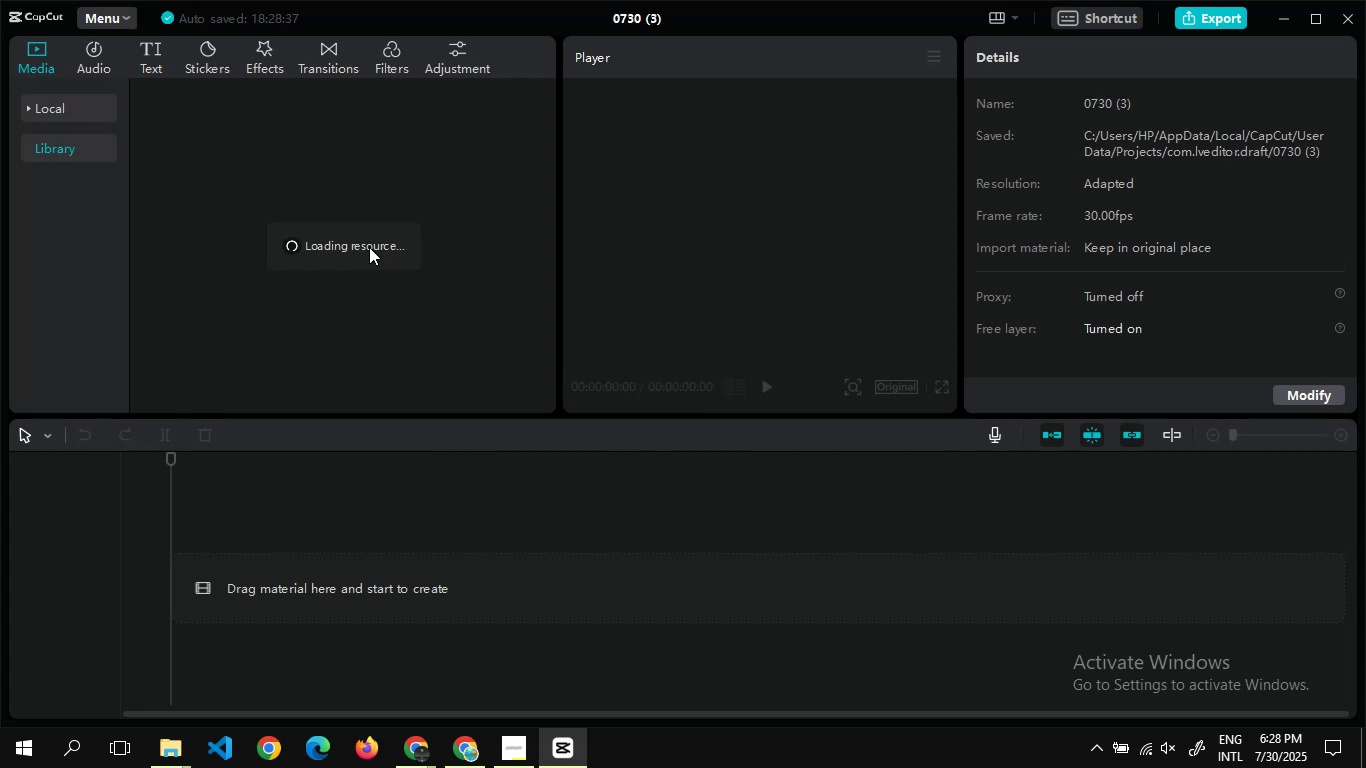 
wait(10.3)
 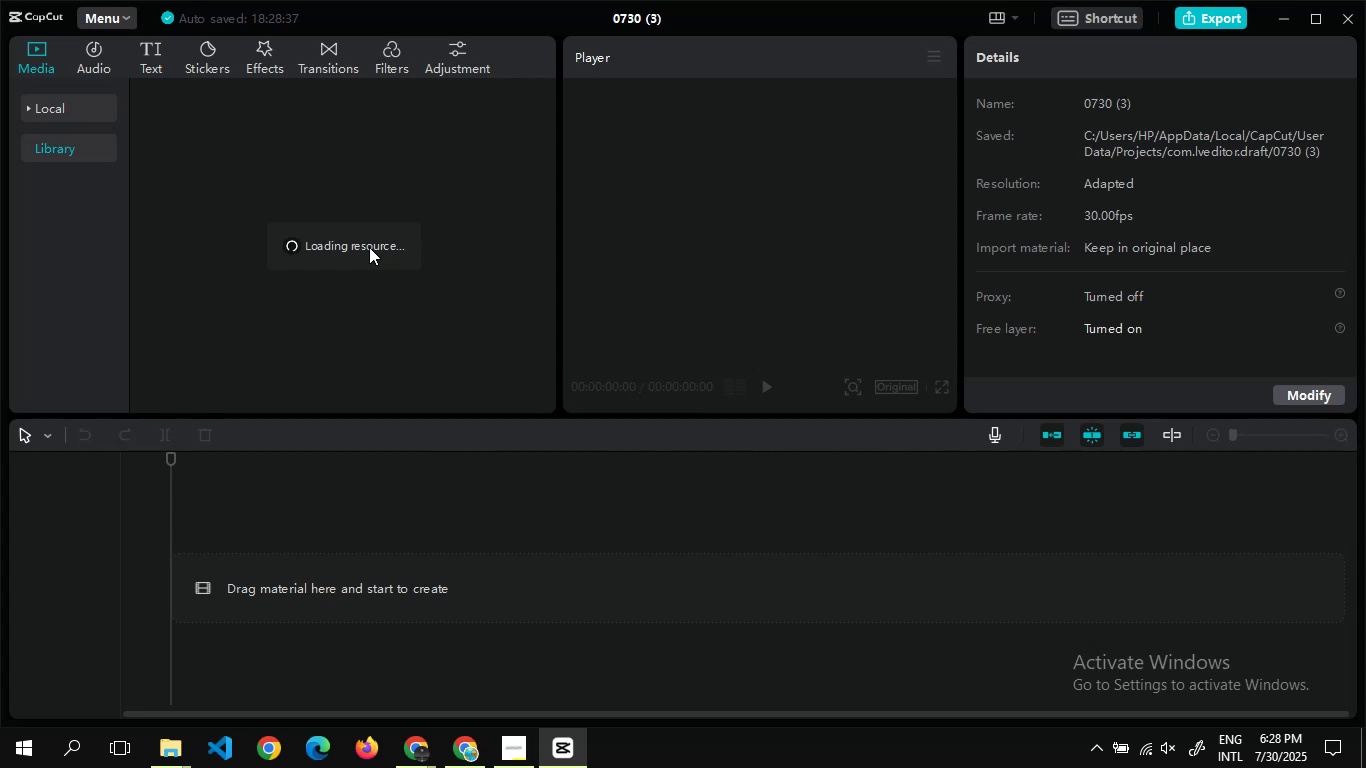 
left_click([383, 215])
 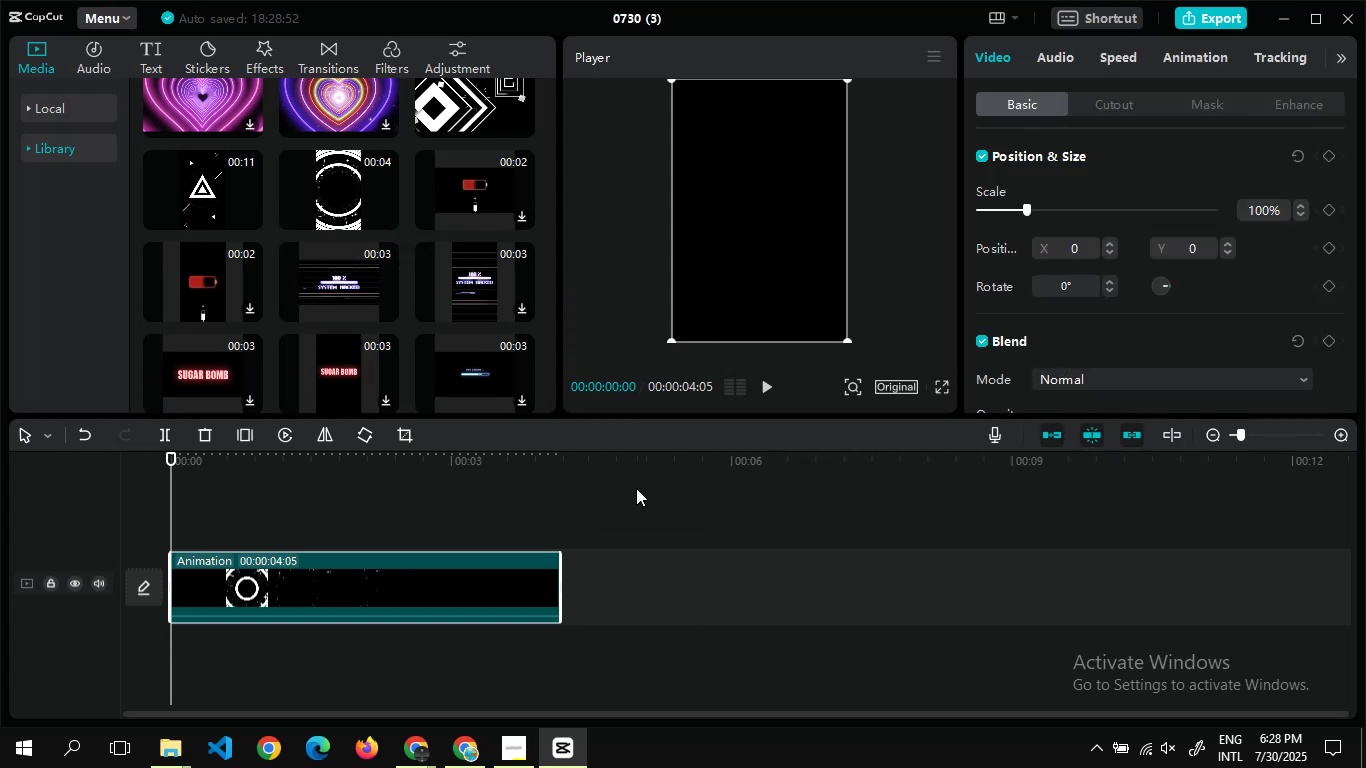 
wait(11.5)
 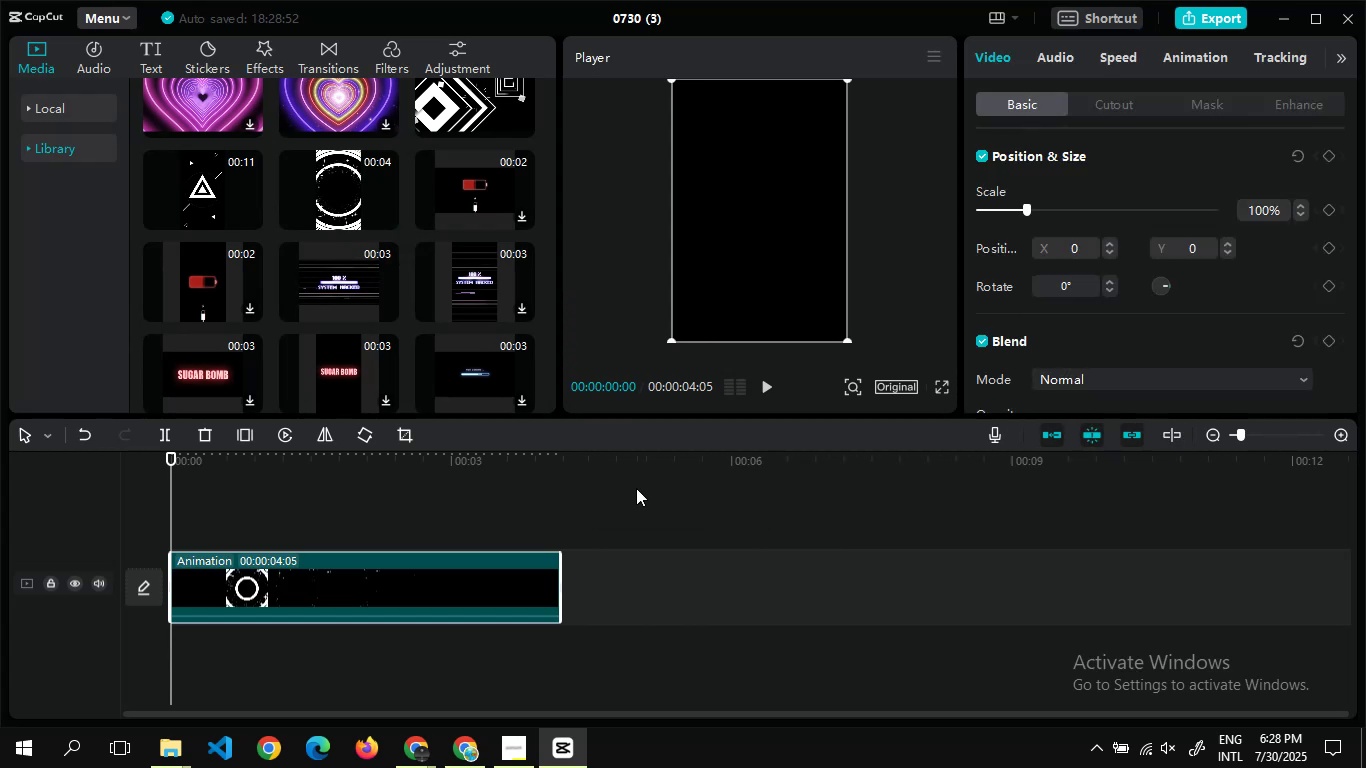 
double_click([218, 526])
 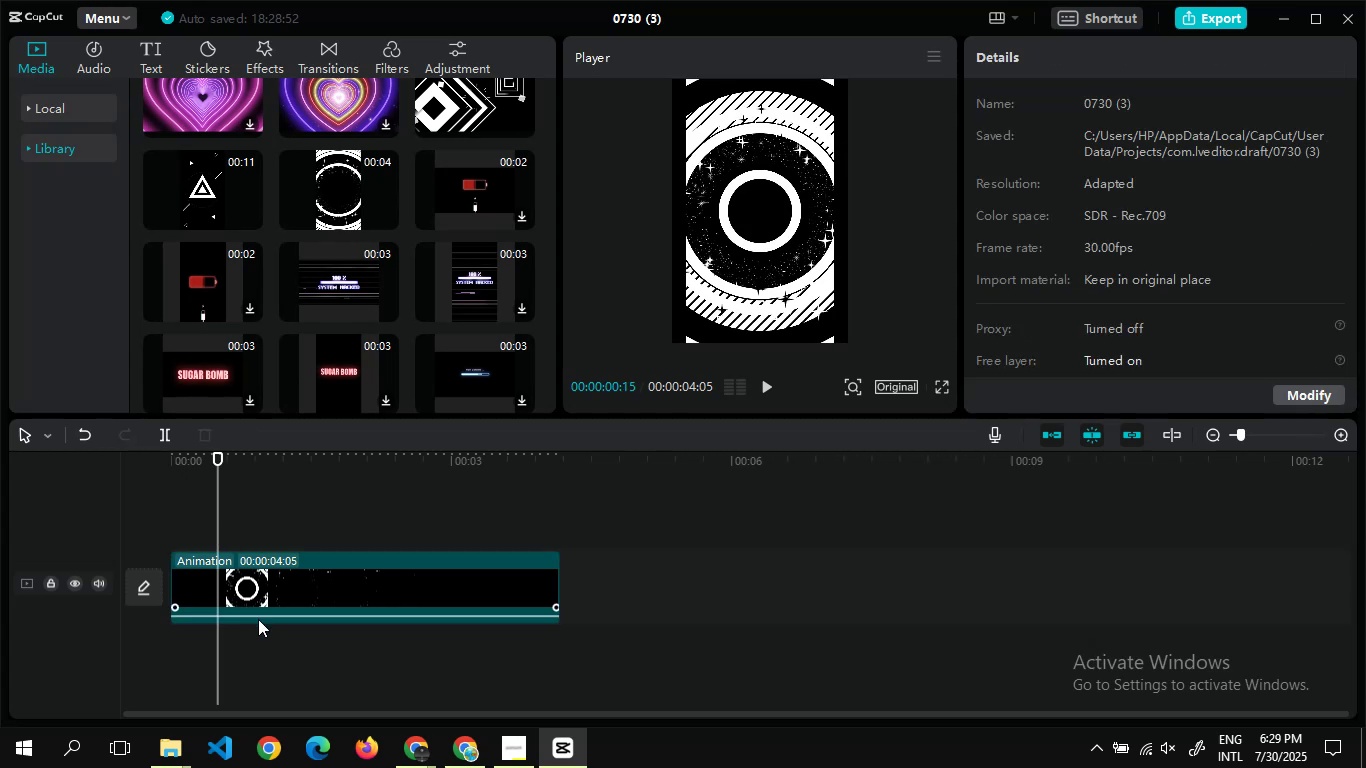 
left_click([258, 619])
 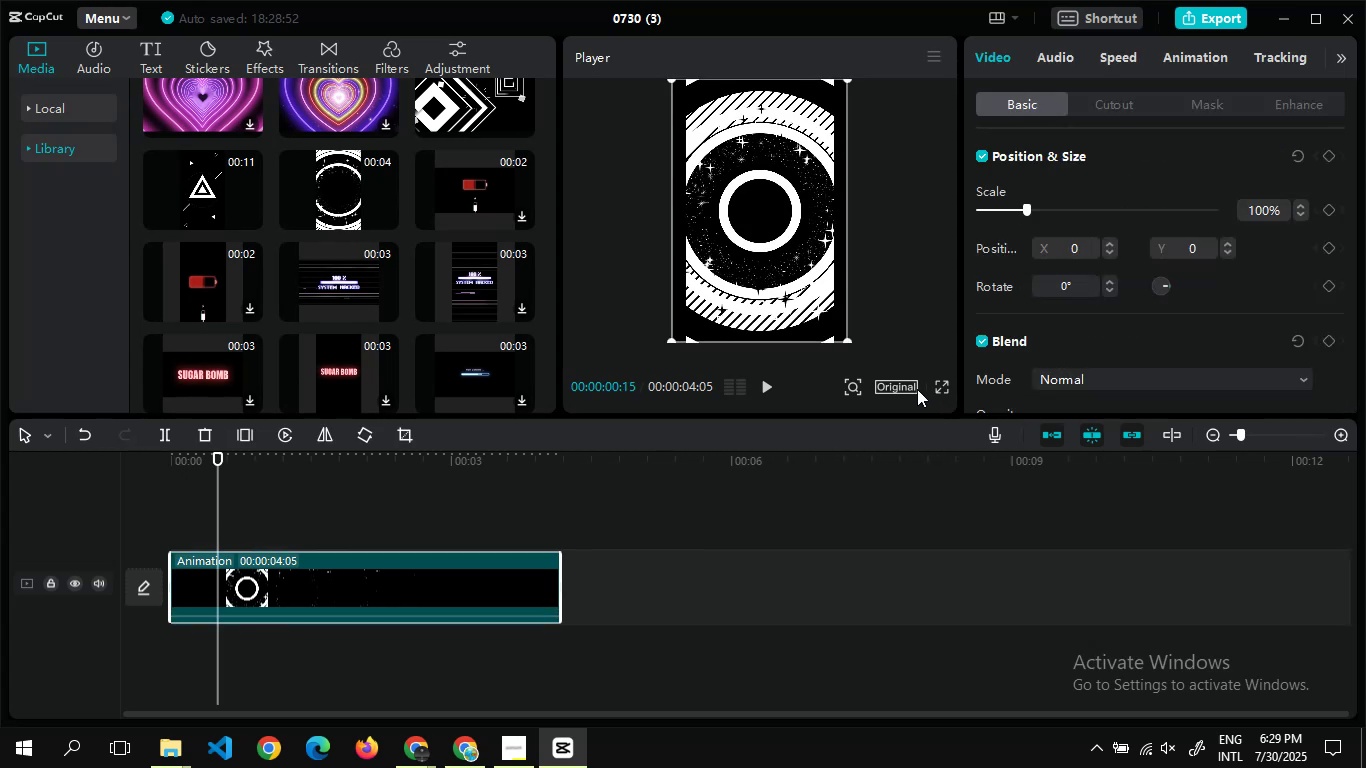 
left_click([904, 376])
 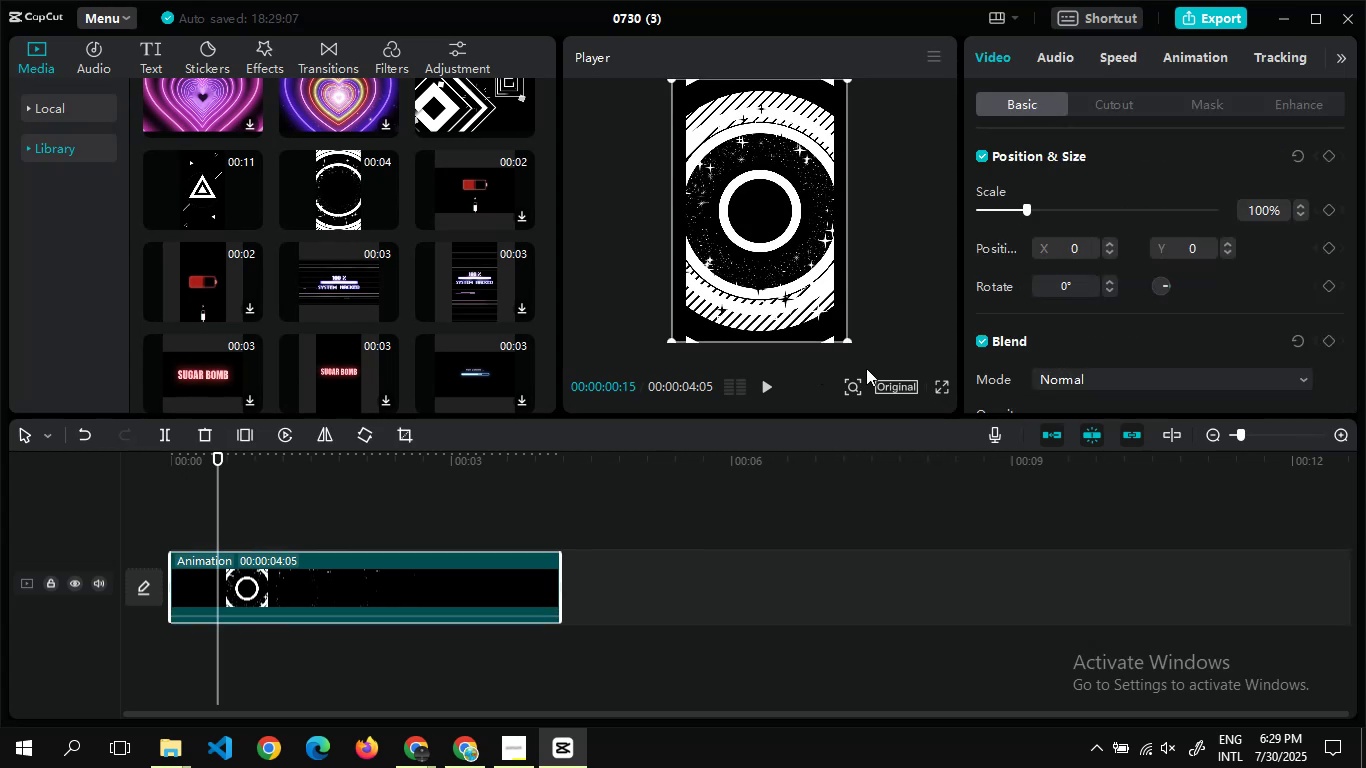 
left_click([886, 381])
 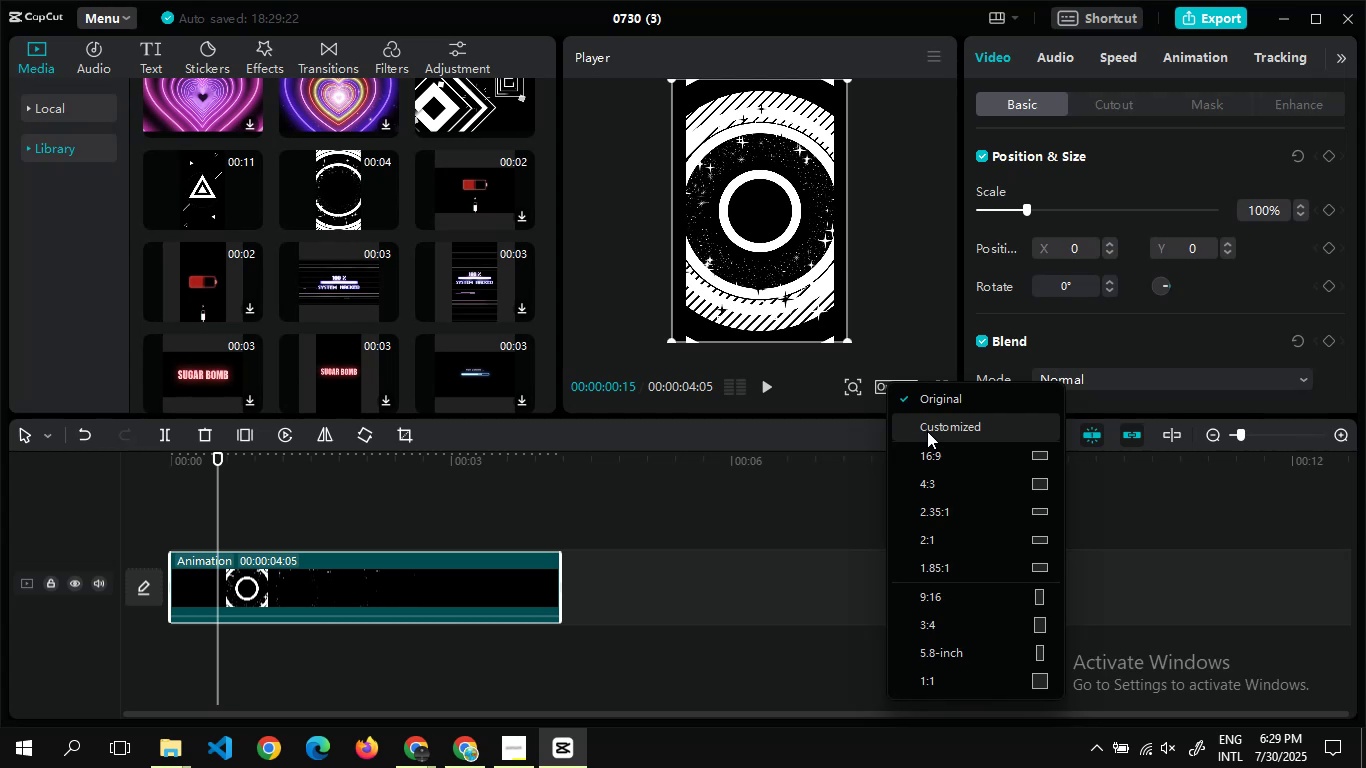 
wait(20.36)
 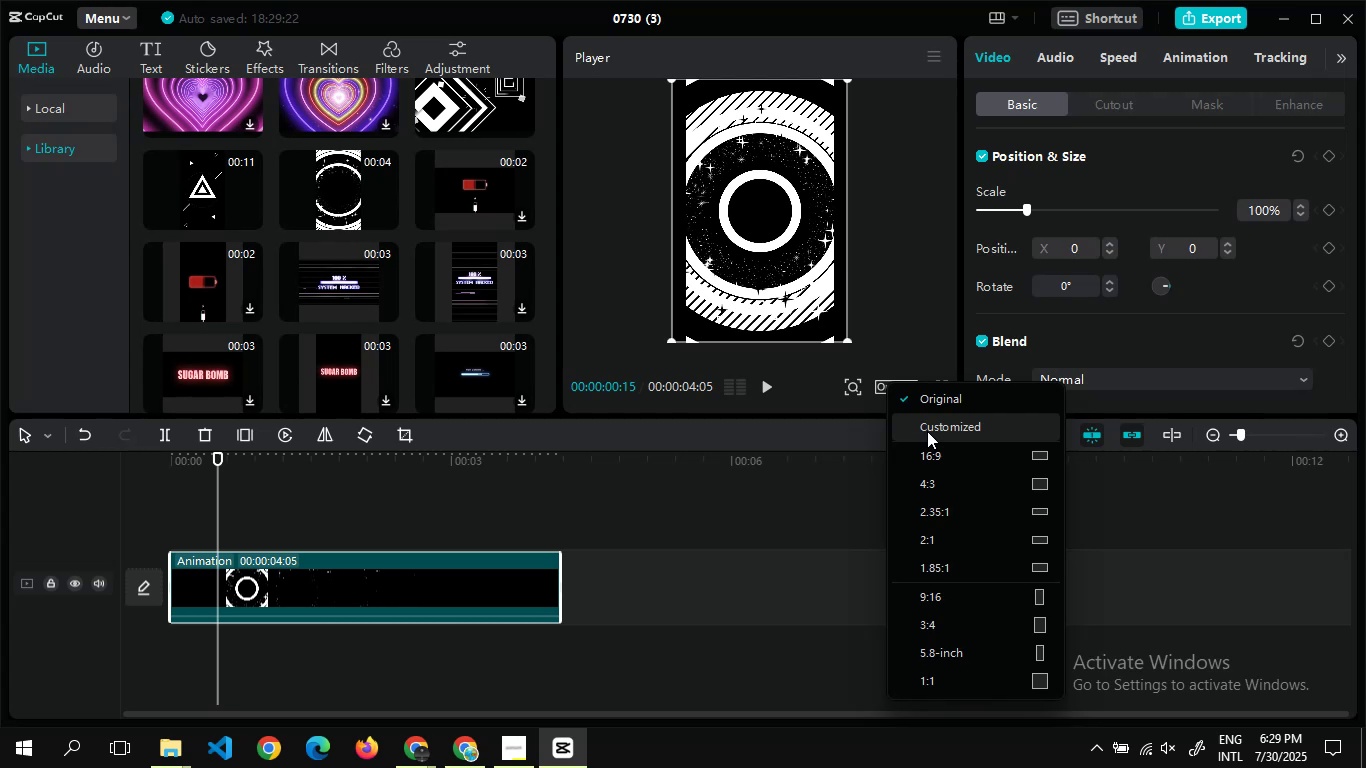 
left_click([991, 456])
 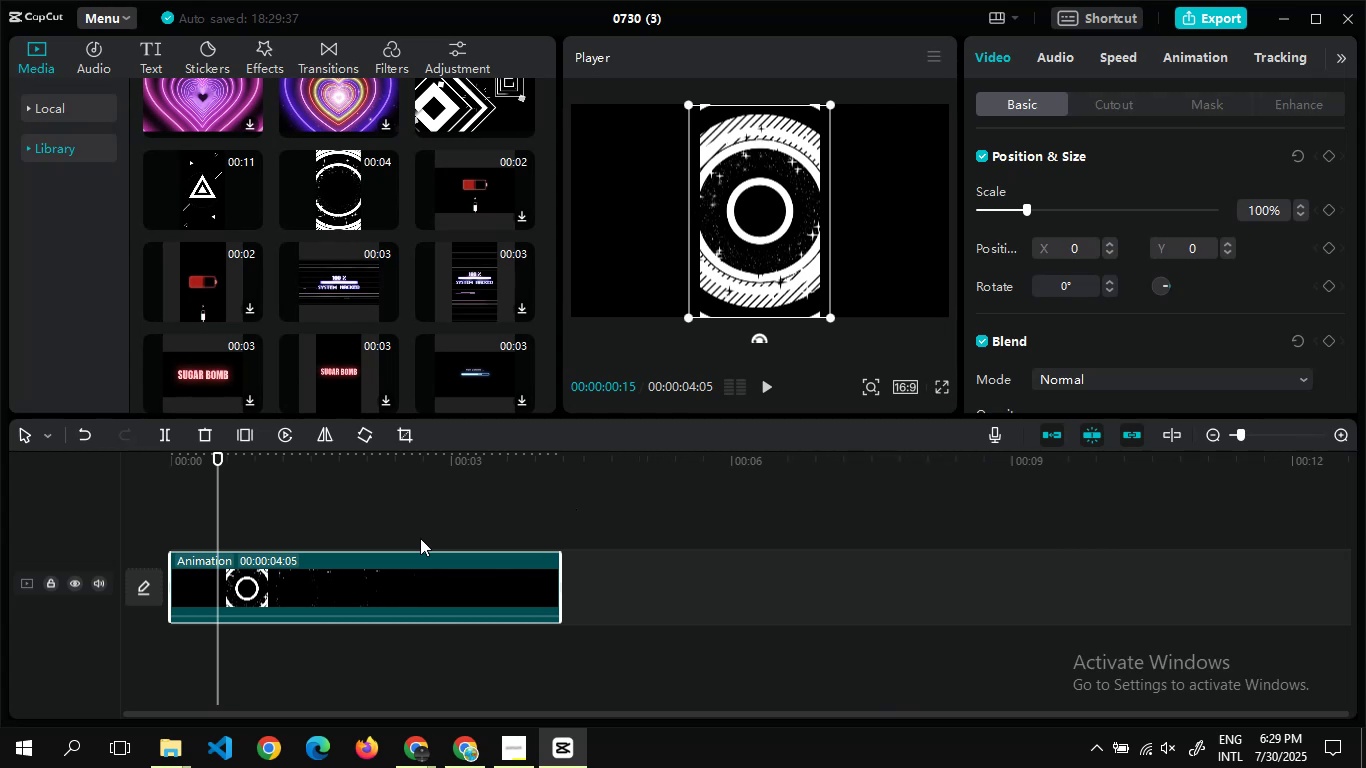 
wait(22.48)
 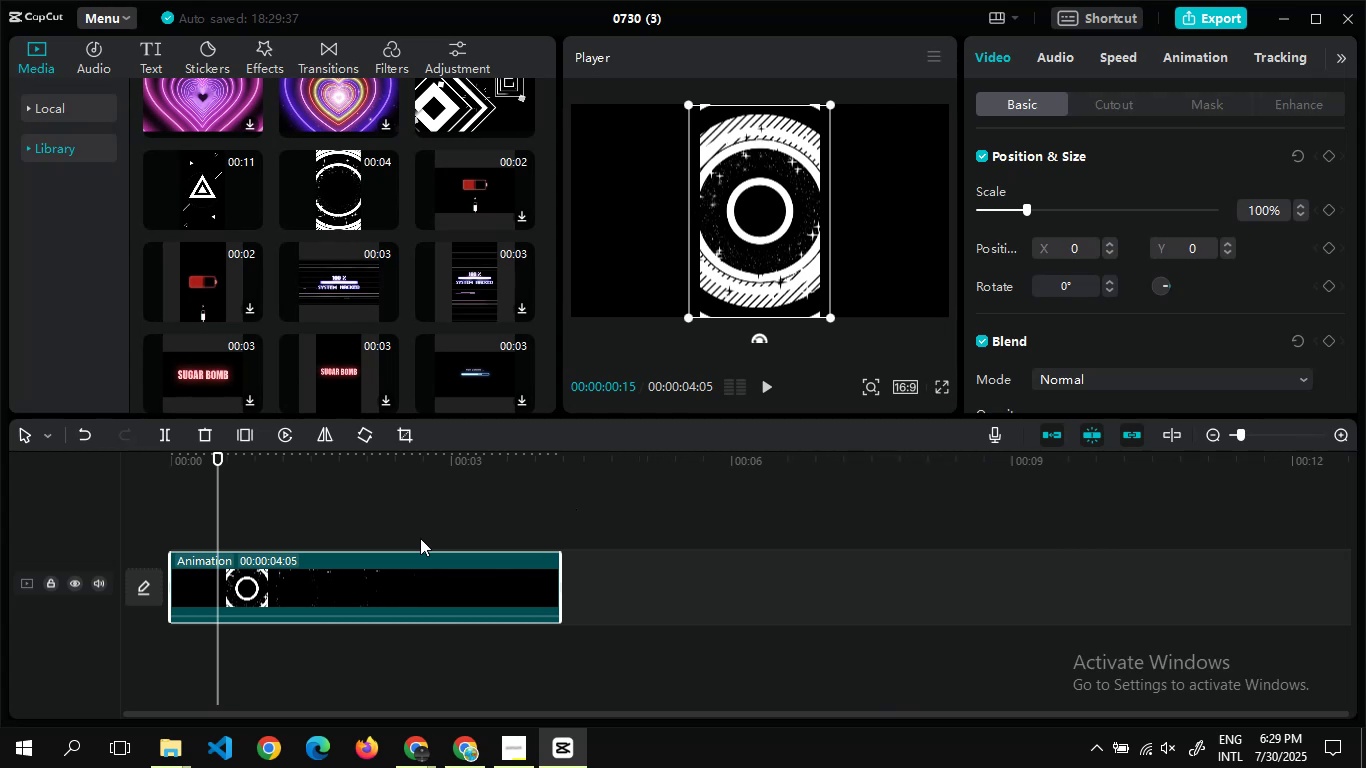 
left_click([1161, 296])
 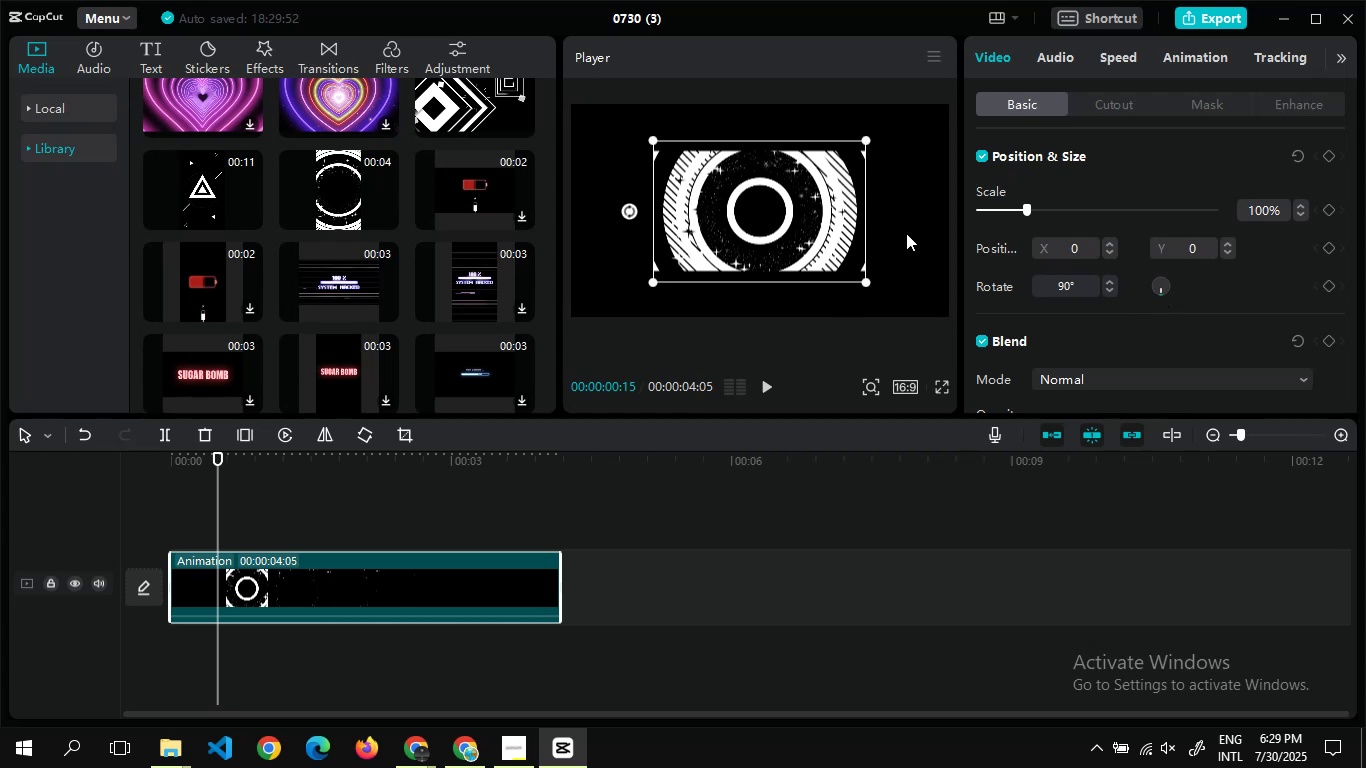 
left_click_drag(start_coordinate=[862, 283], to_coordinate=[924, 312])
 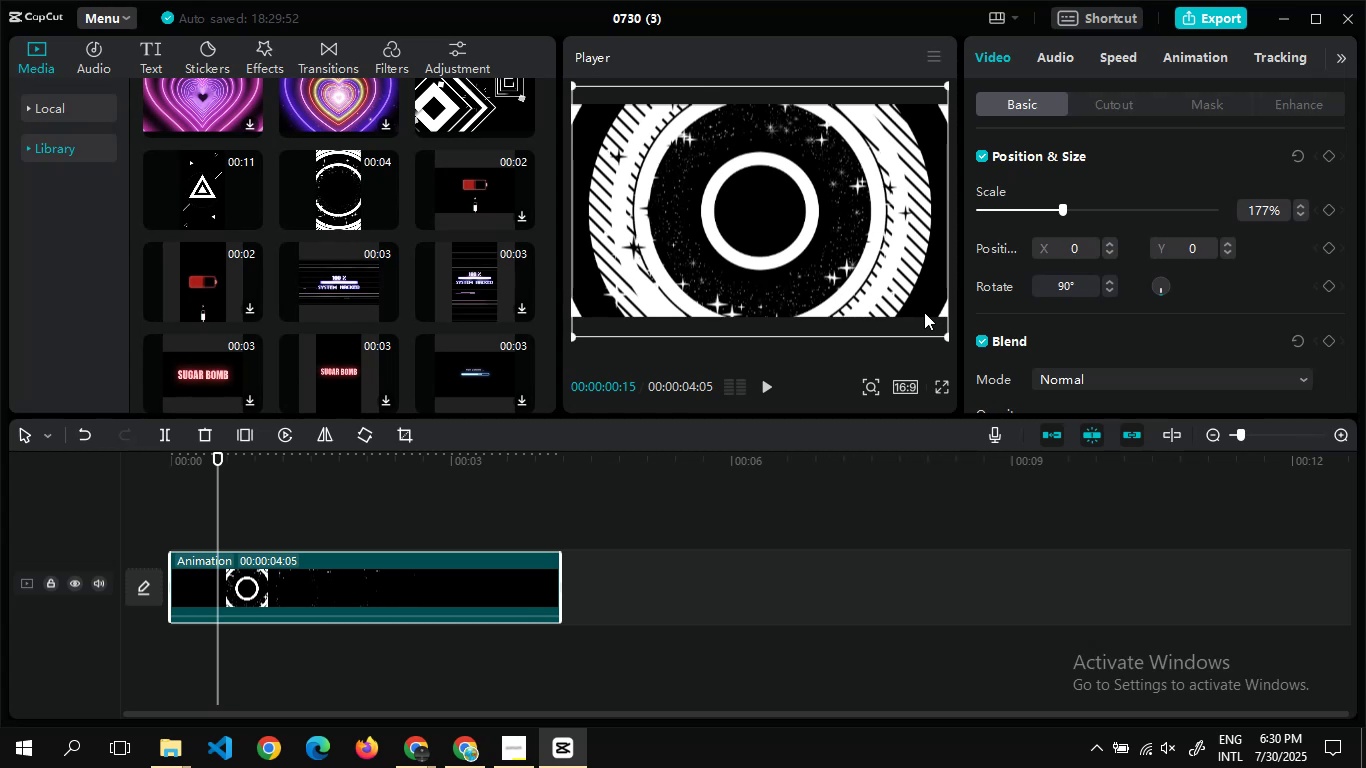 
wait(13.12)
 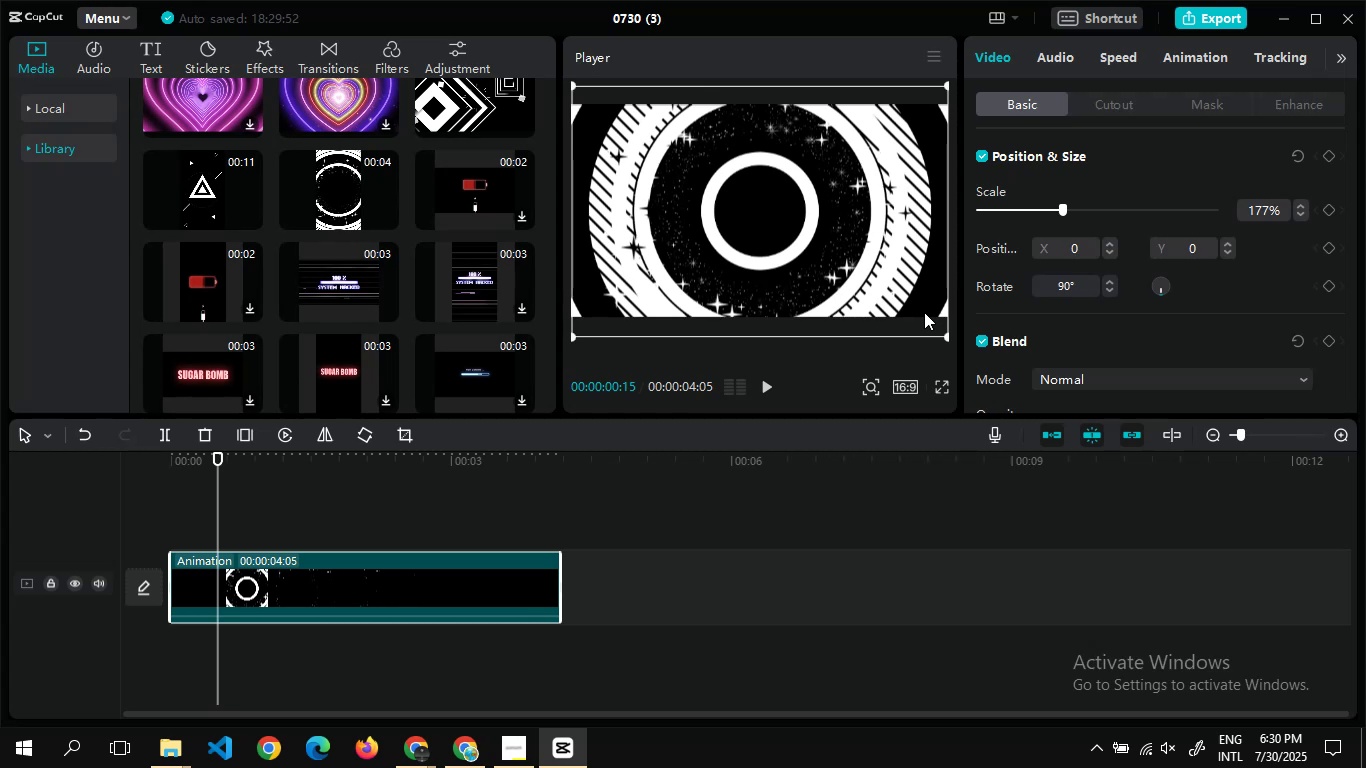 
left_click([520, 521])
 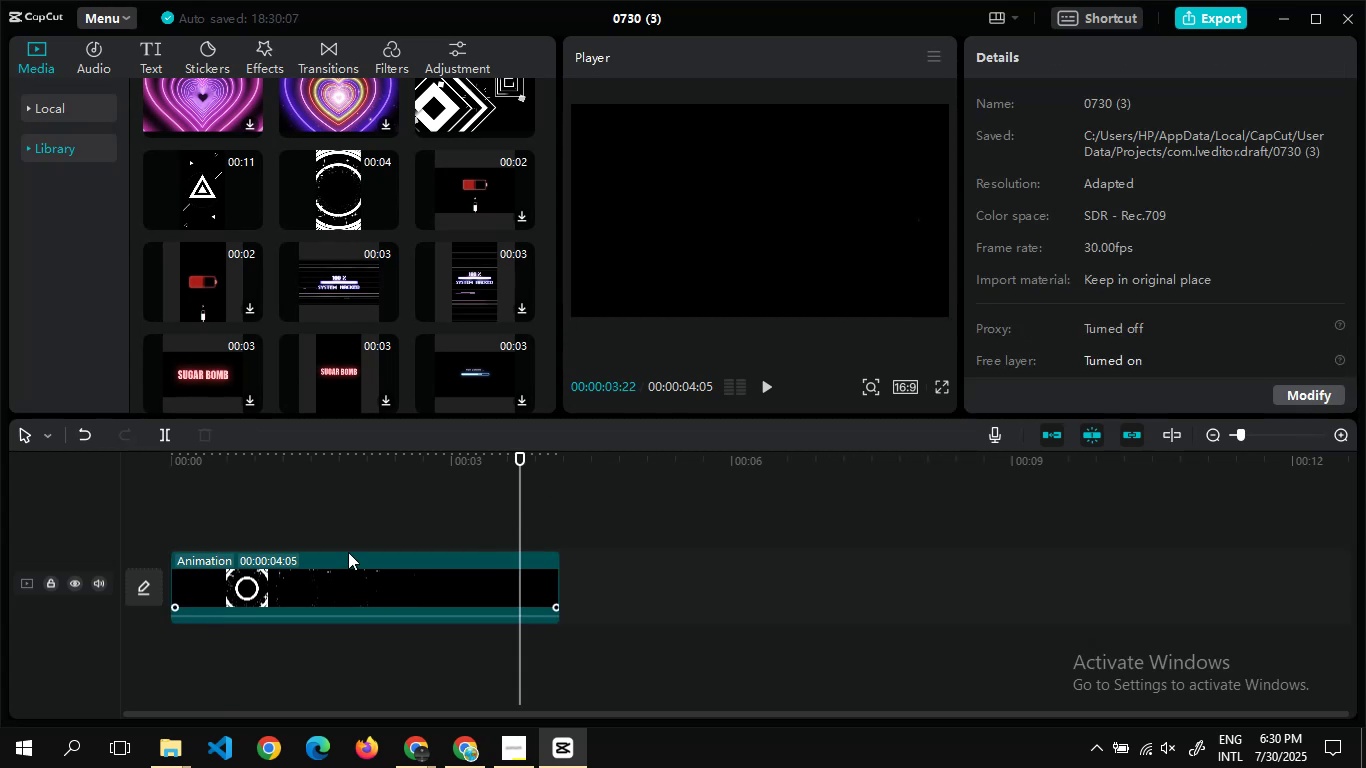 
double_click([347, 546])
 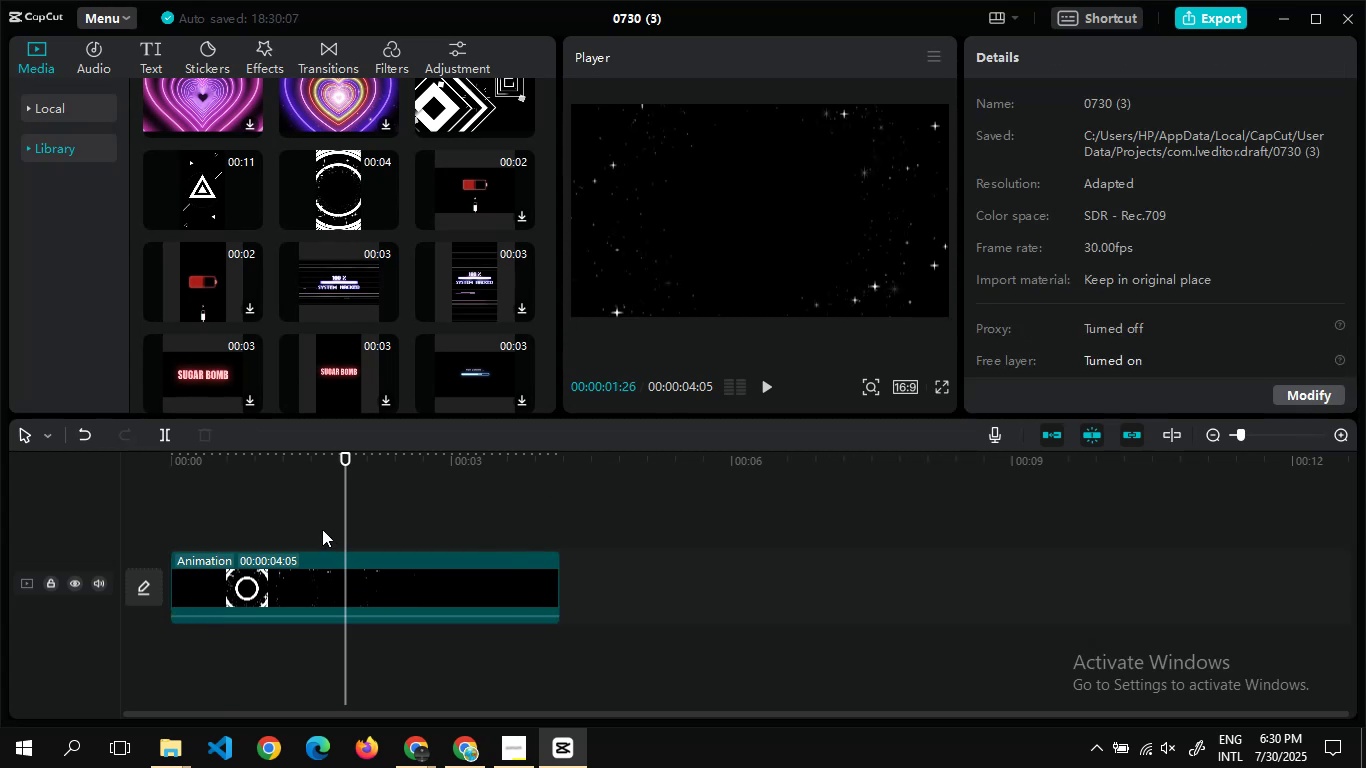 
double_click([322, 529])
 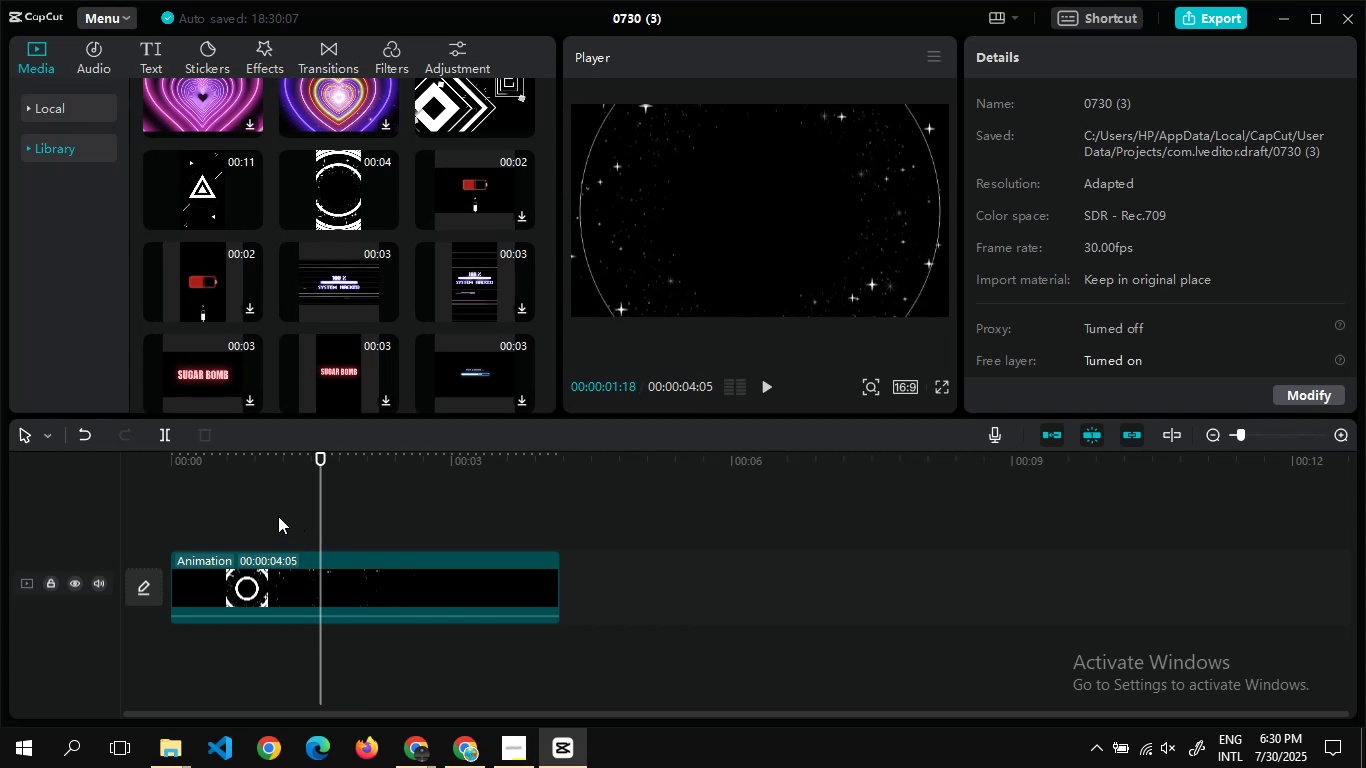 
double_click([278, 516])
 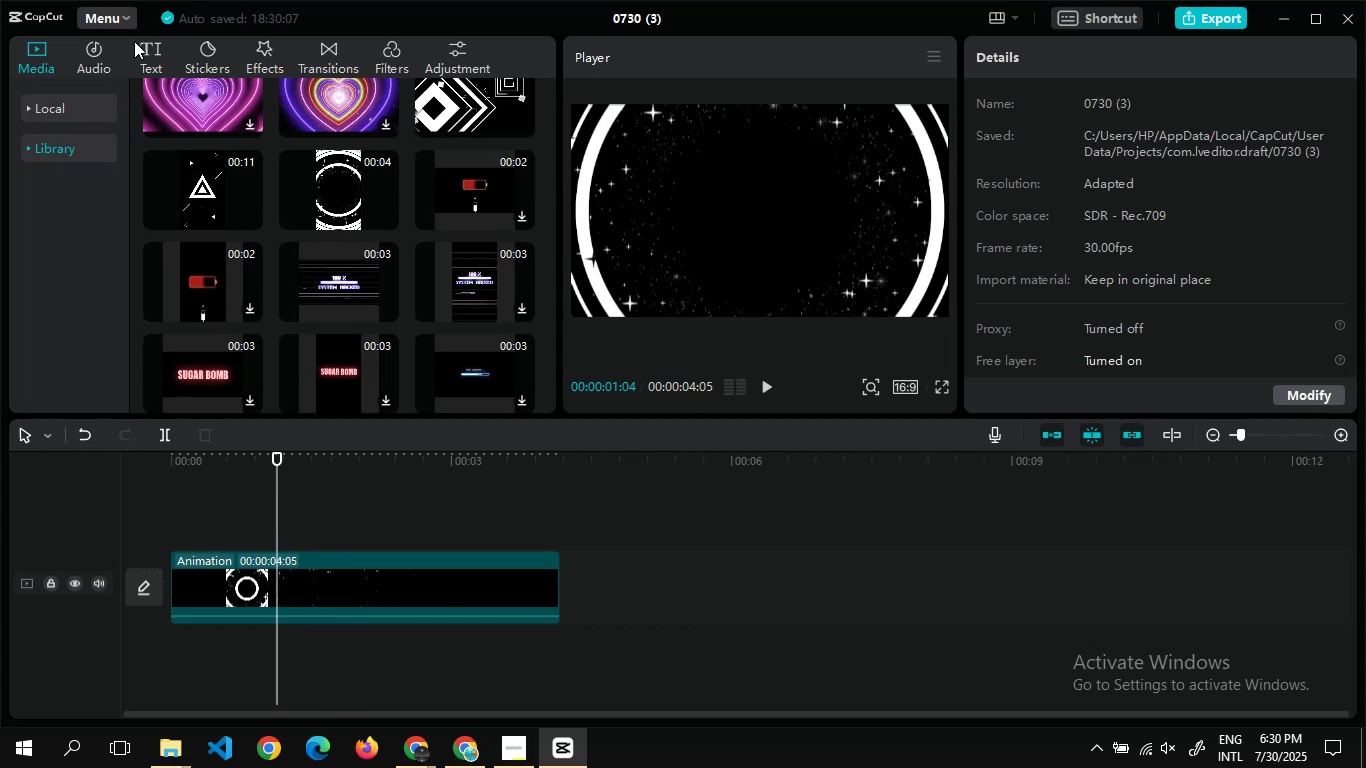 
left_click([164, 49])
 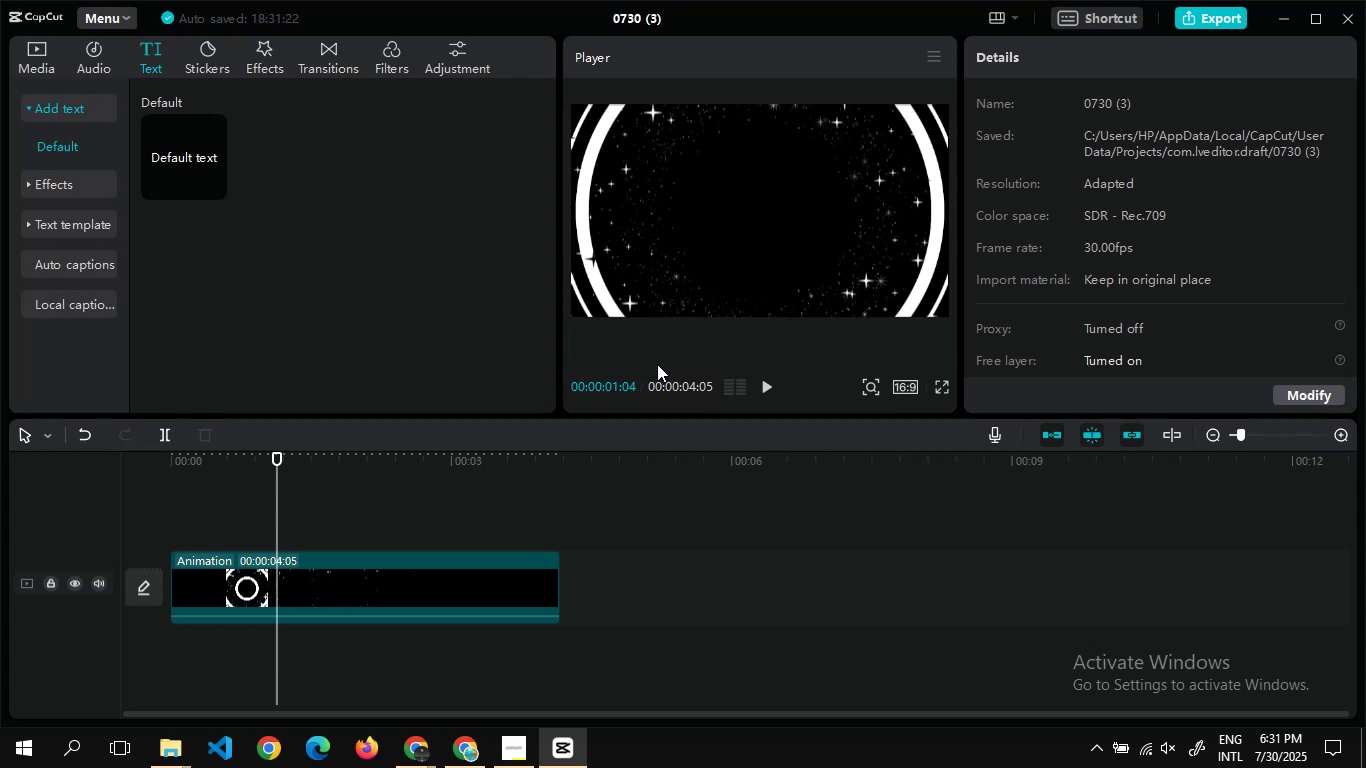 
wait(83.0)
 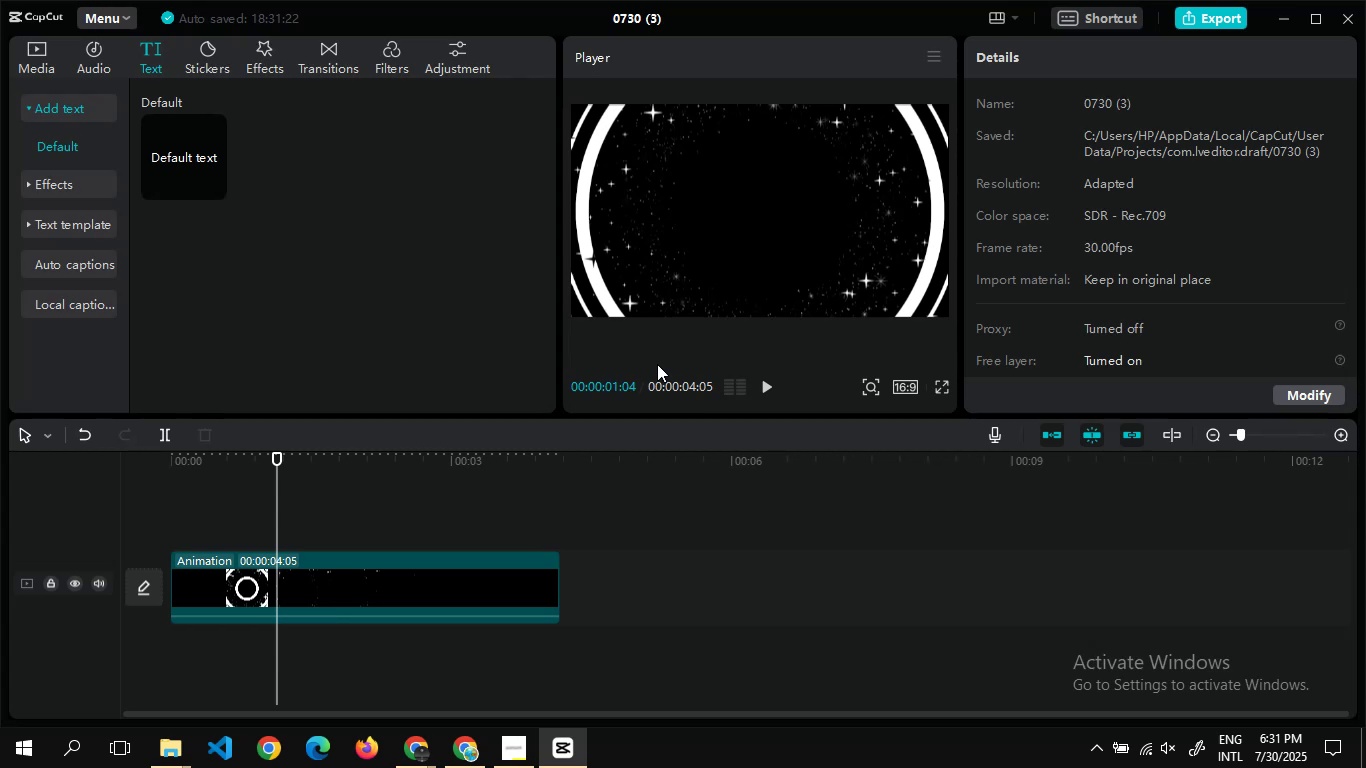 
left_click([75, 187])
 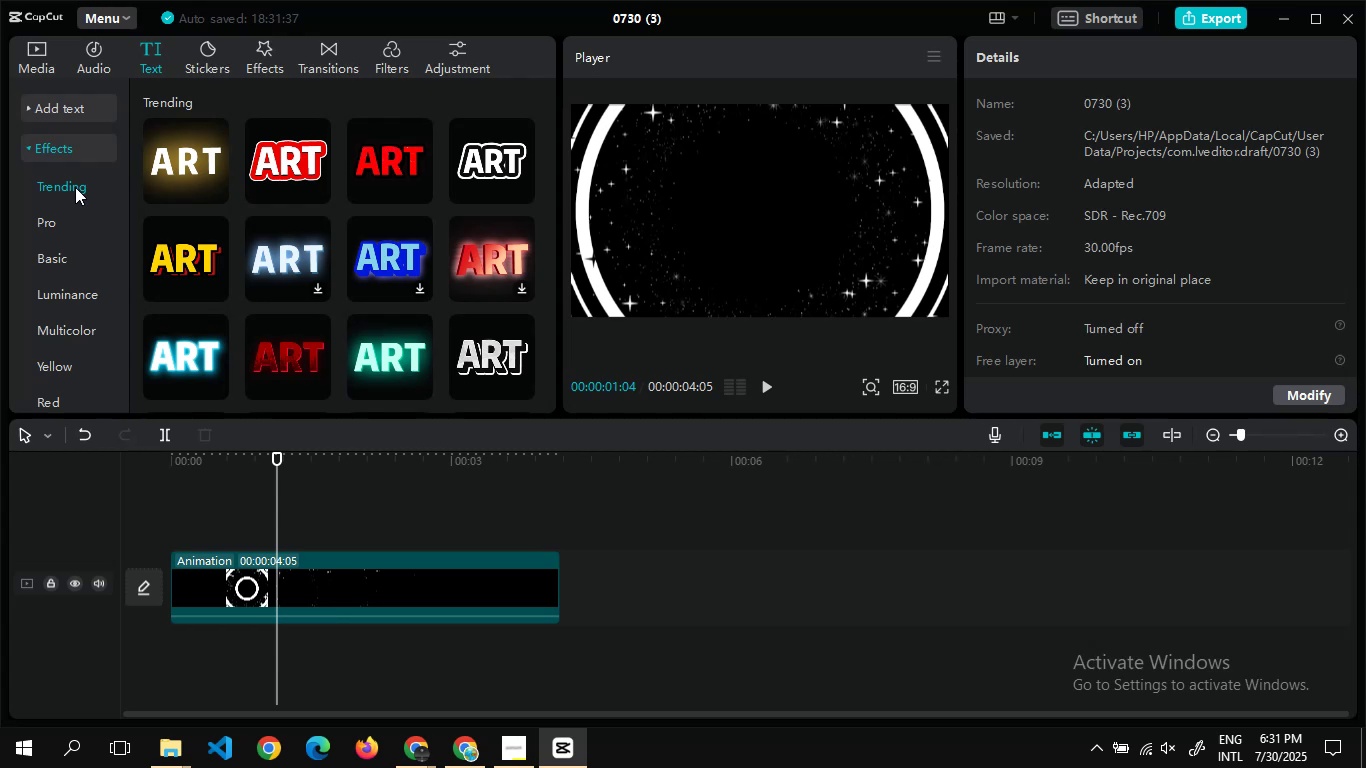 
wait(13.46)
 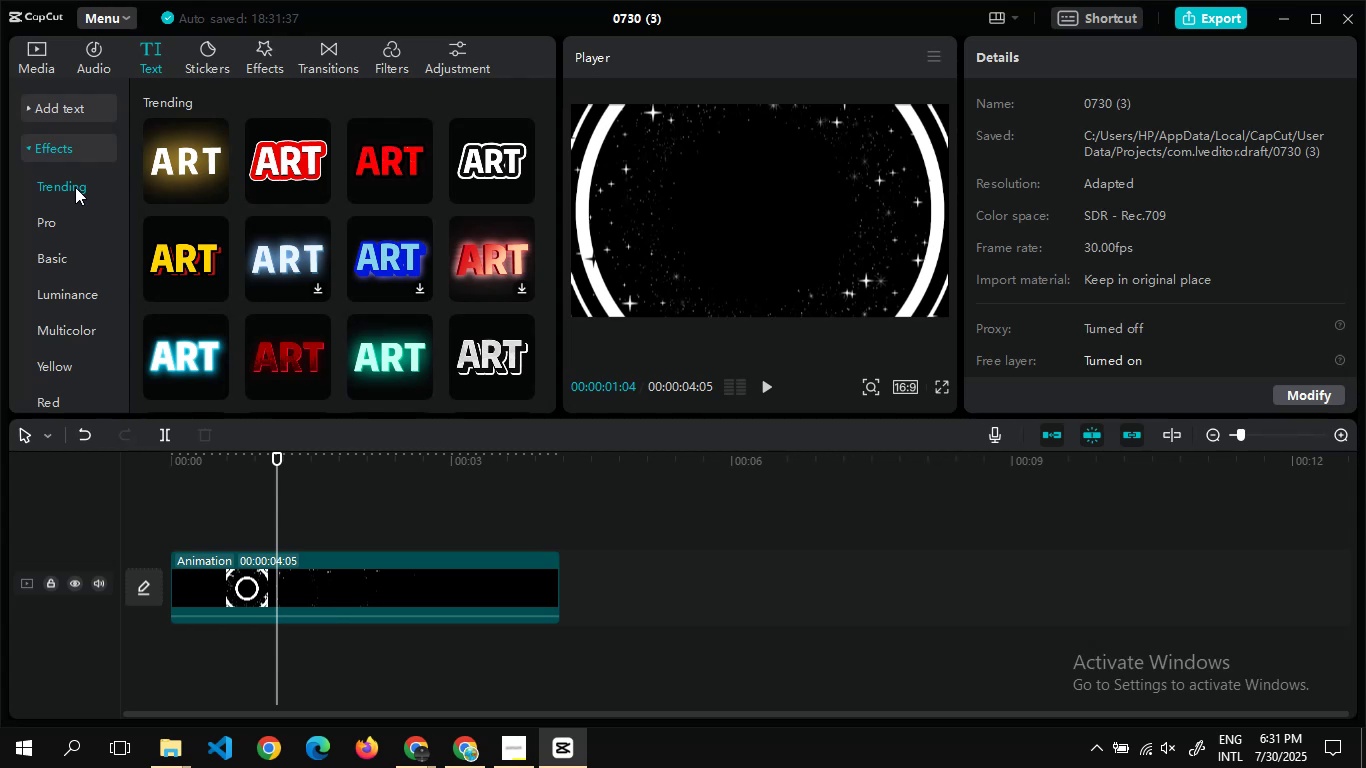 
left_click([219, 191])
 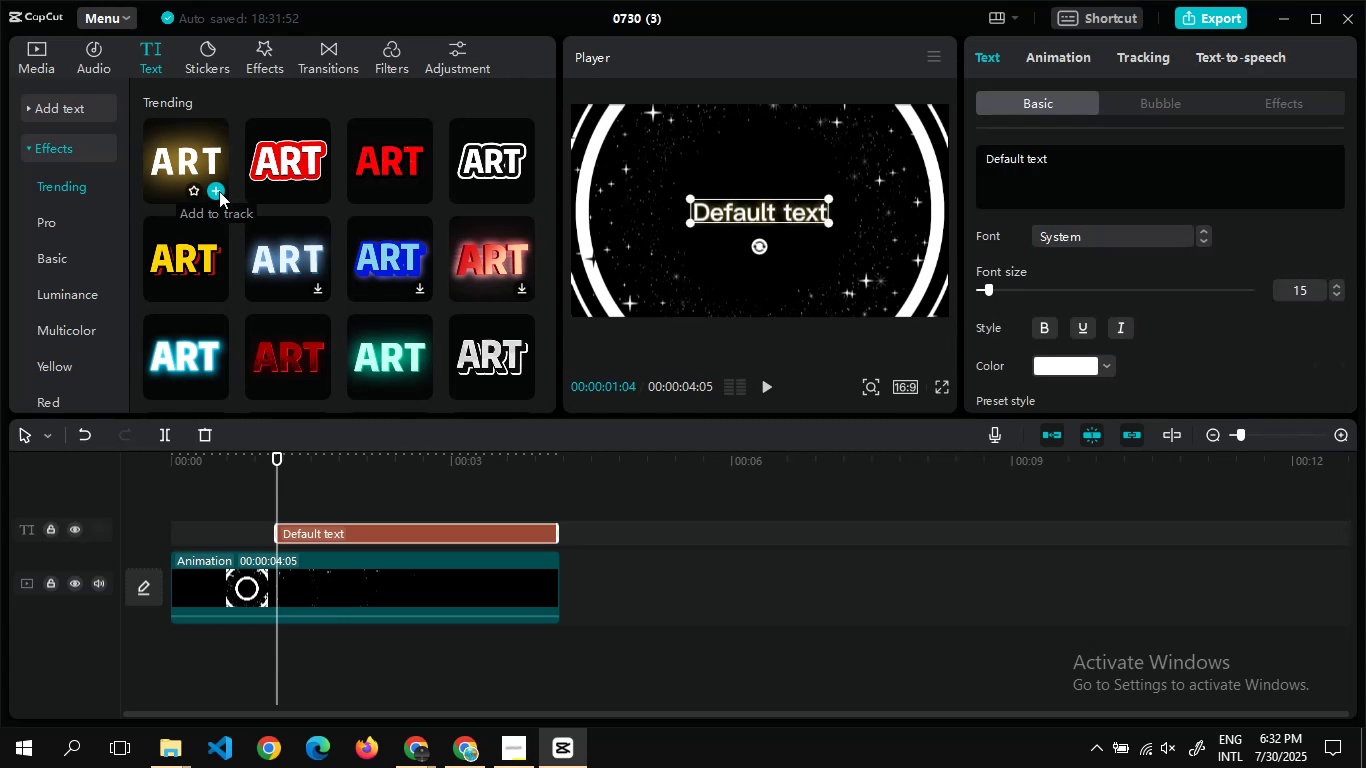 
wait(13.64)
 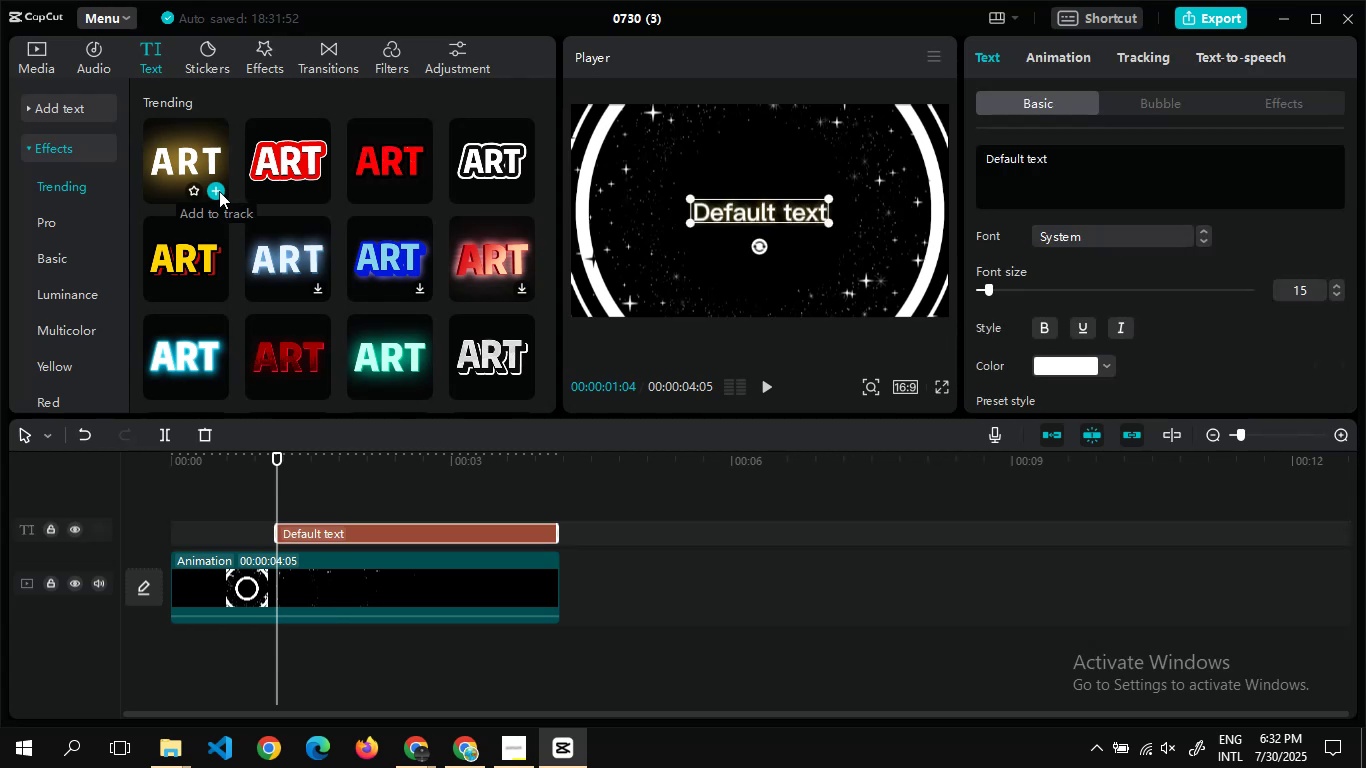 
mouse_move([237, 187])
 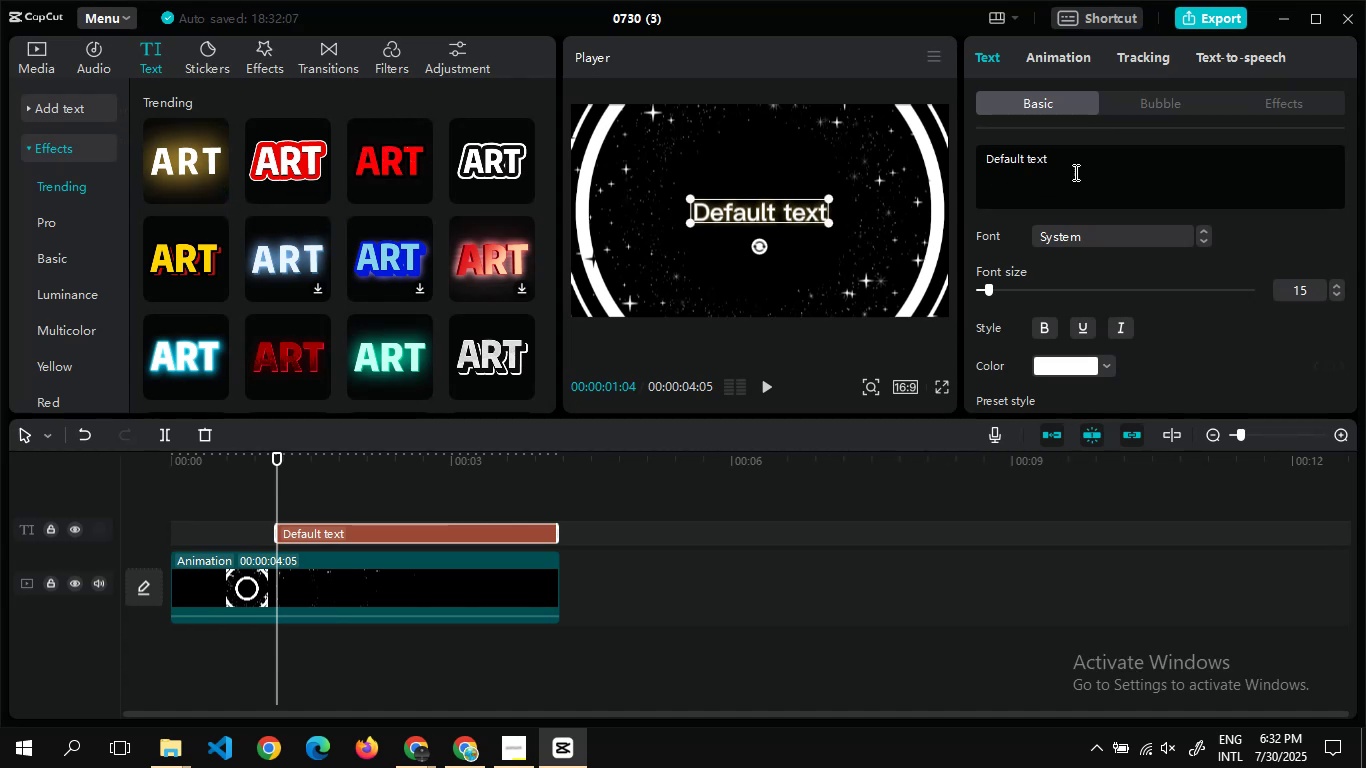 
left_click_drag(start_coordinate=[1084, 165], to_coordinate=[885, 145])
 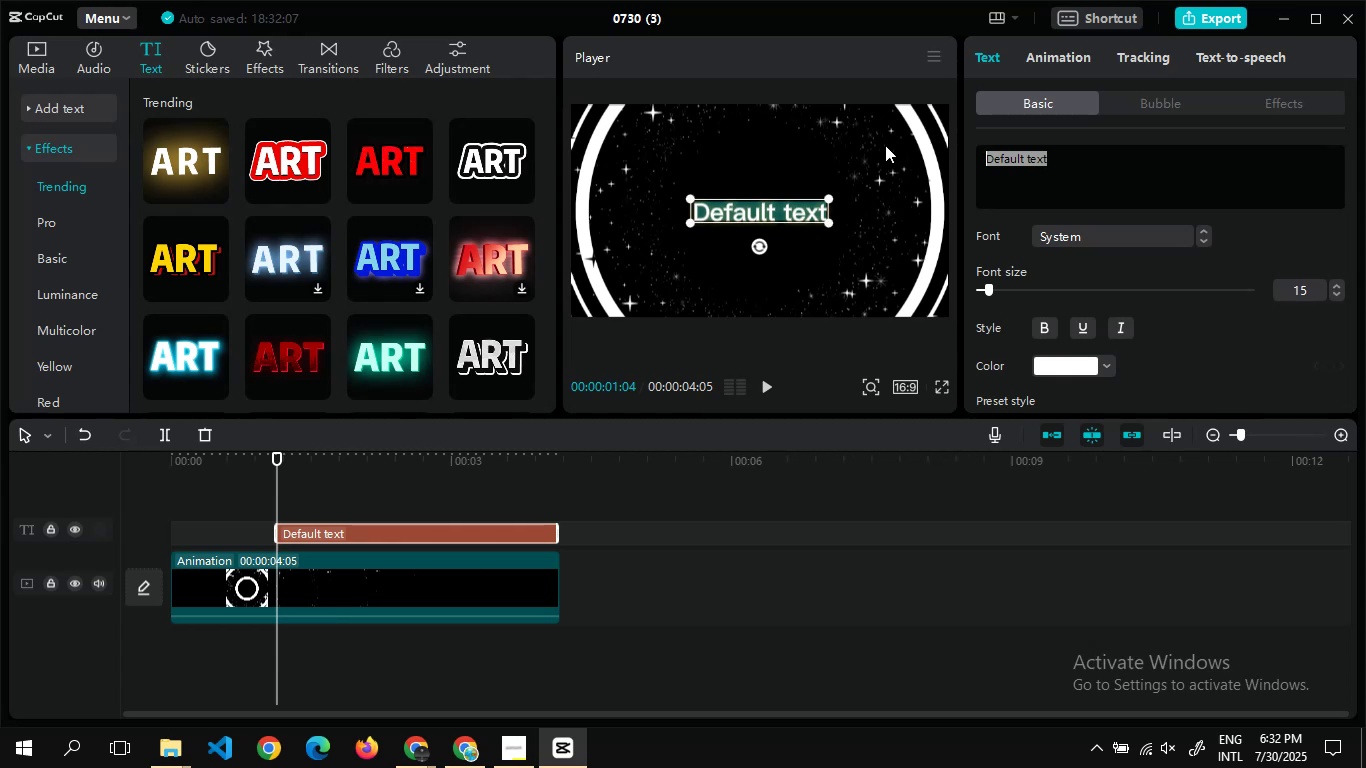 
wait(10.71)
 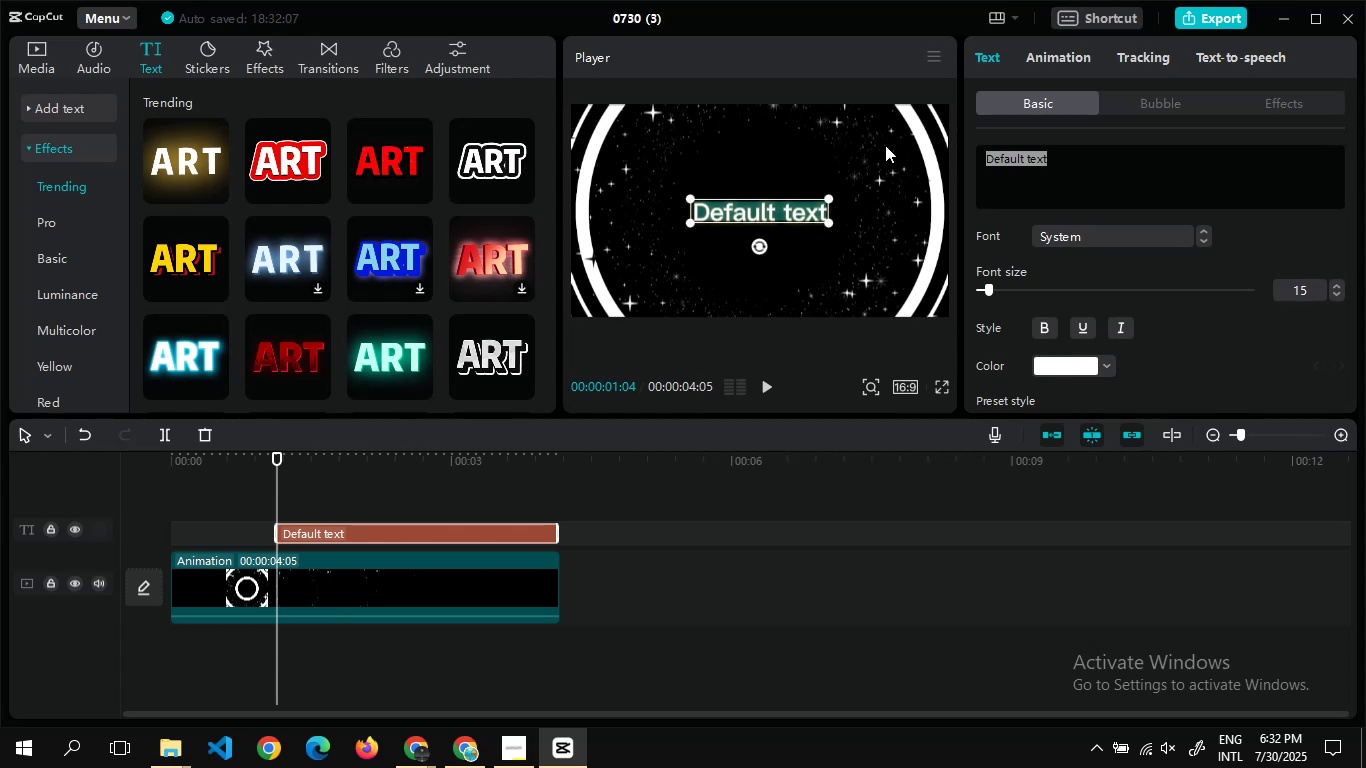 
type(Xeno)
 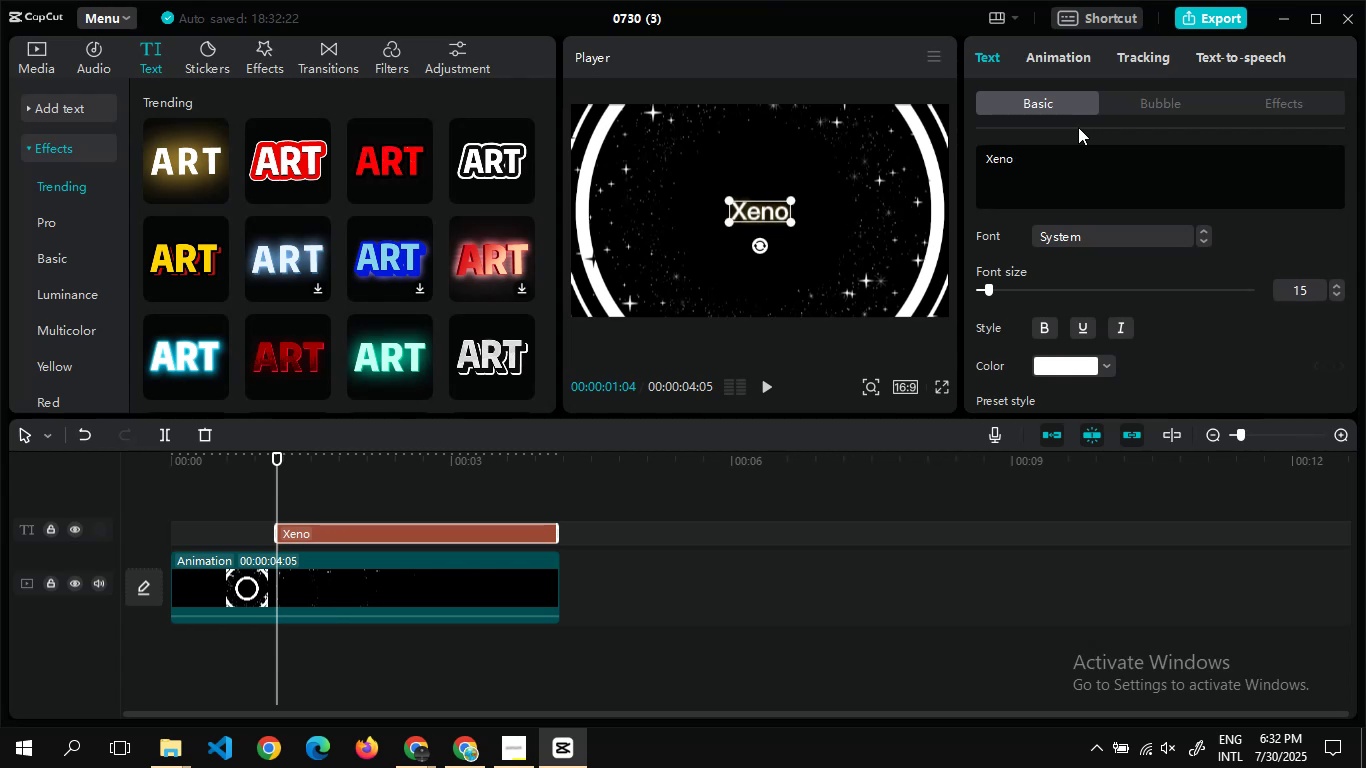 
wait(12.52)
 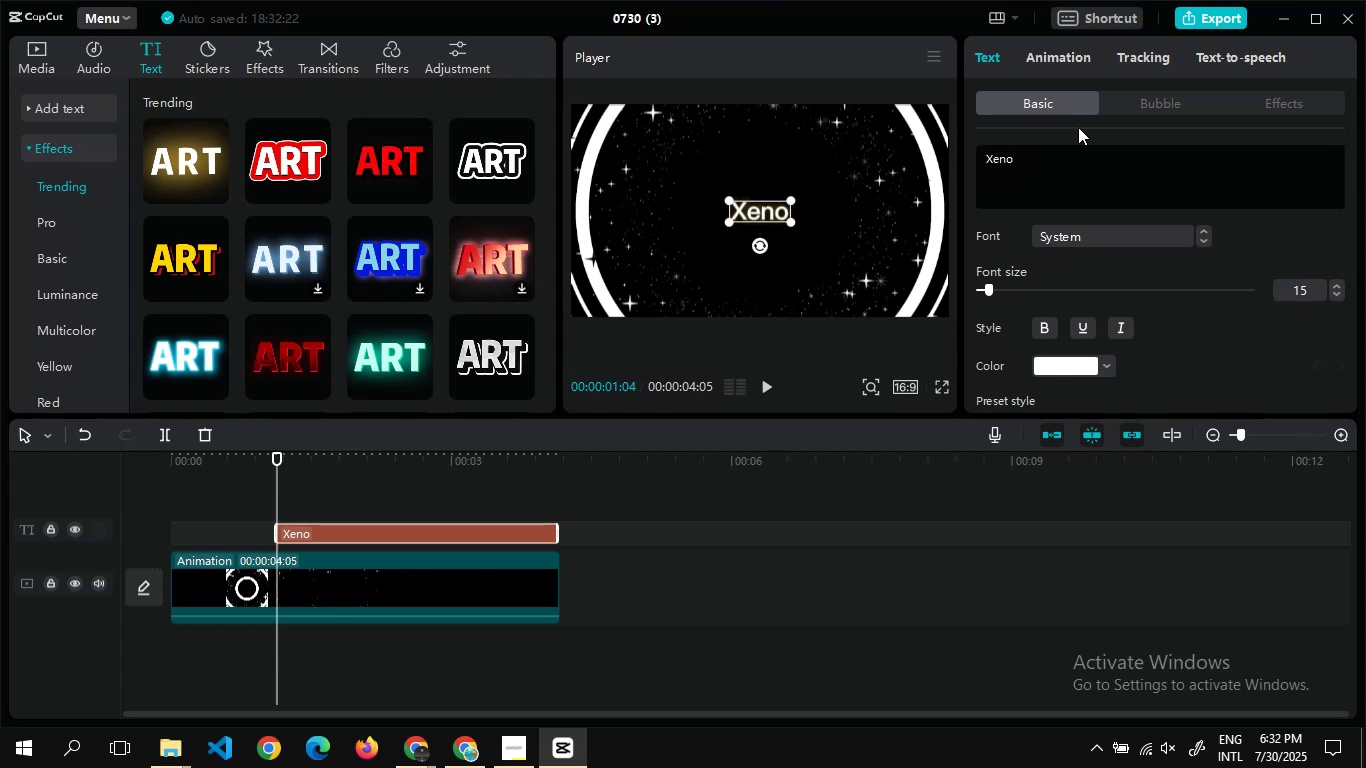 
type(GenZ)
 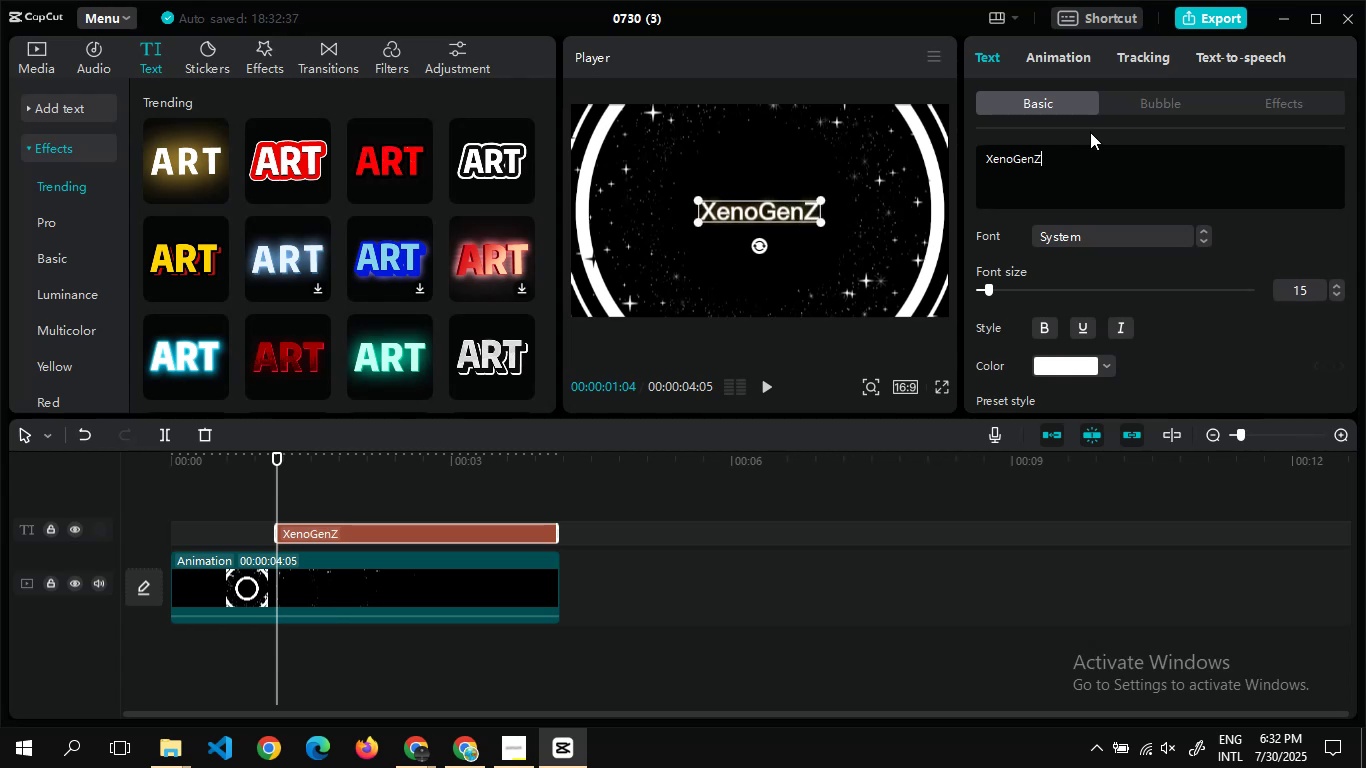 
left_click_drag(start_coordinate=[815, 225], to_coordinate=[825, 230])
 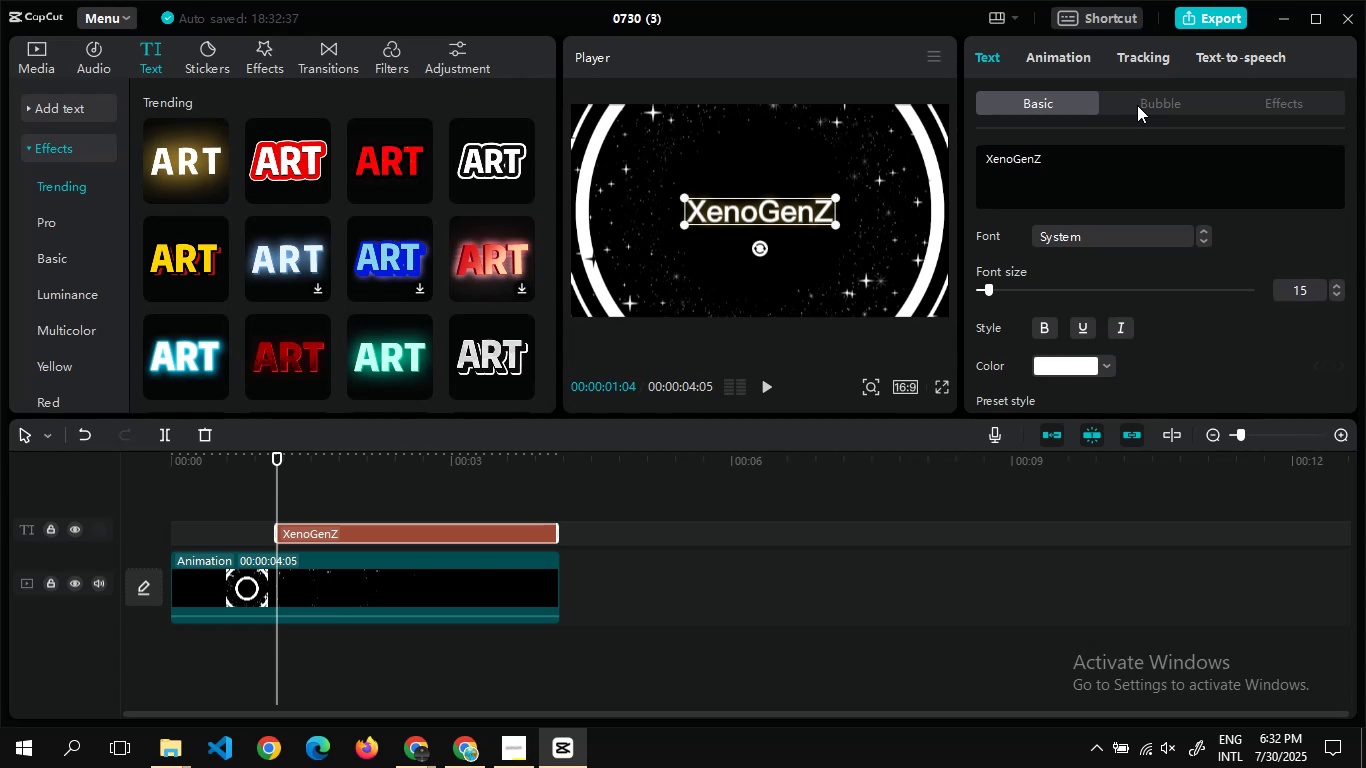 
wait(16.2)
 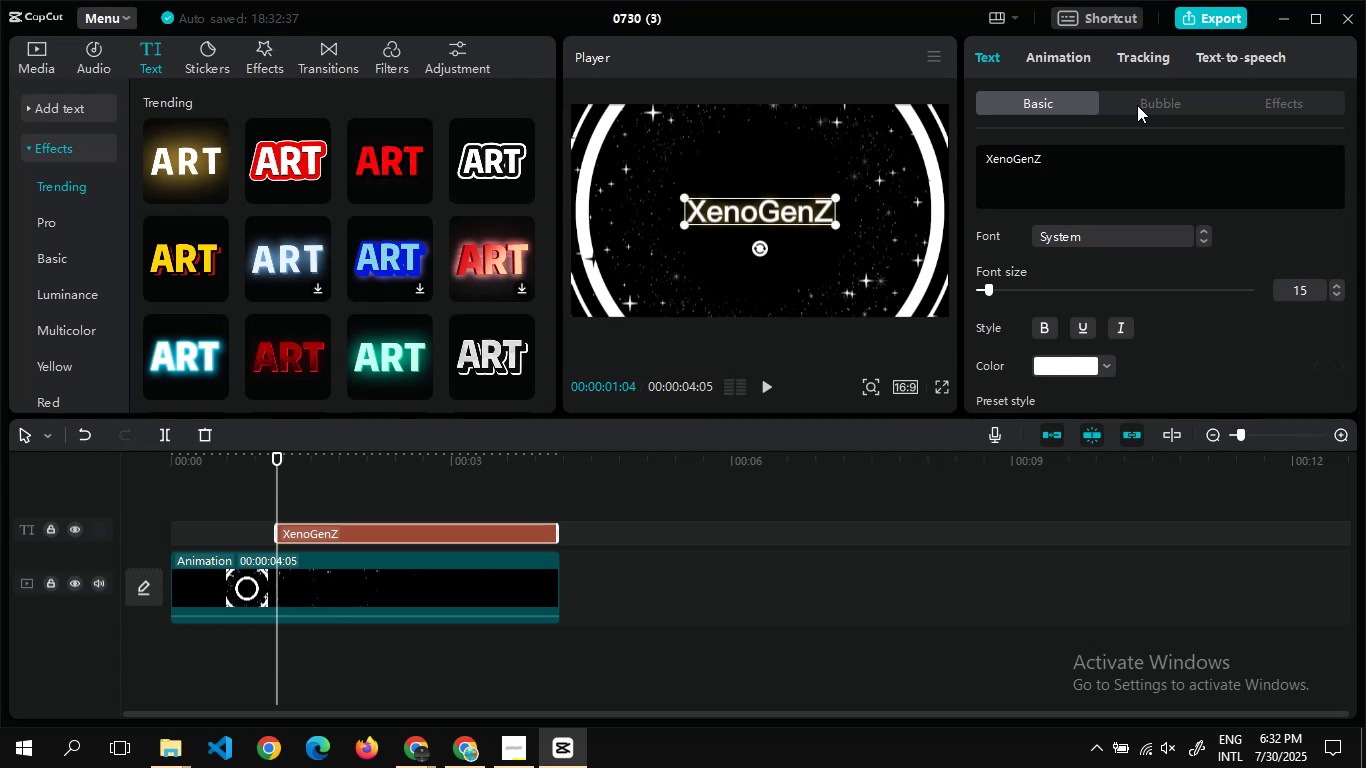 
left_click([1157, 106])
 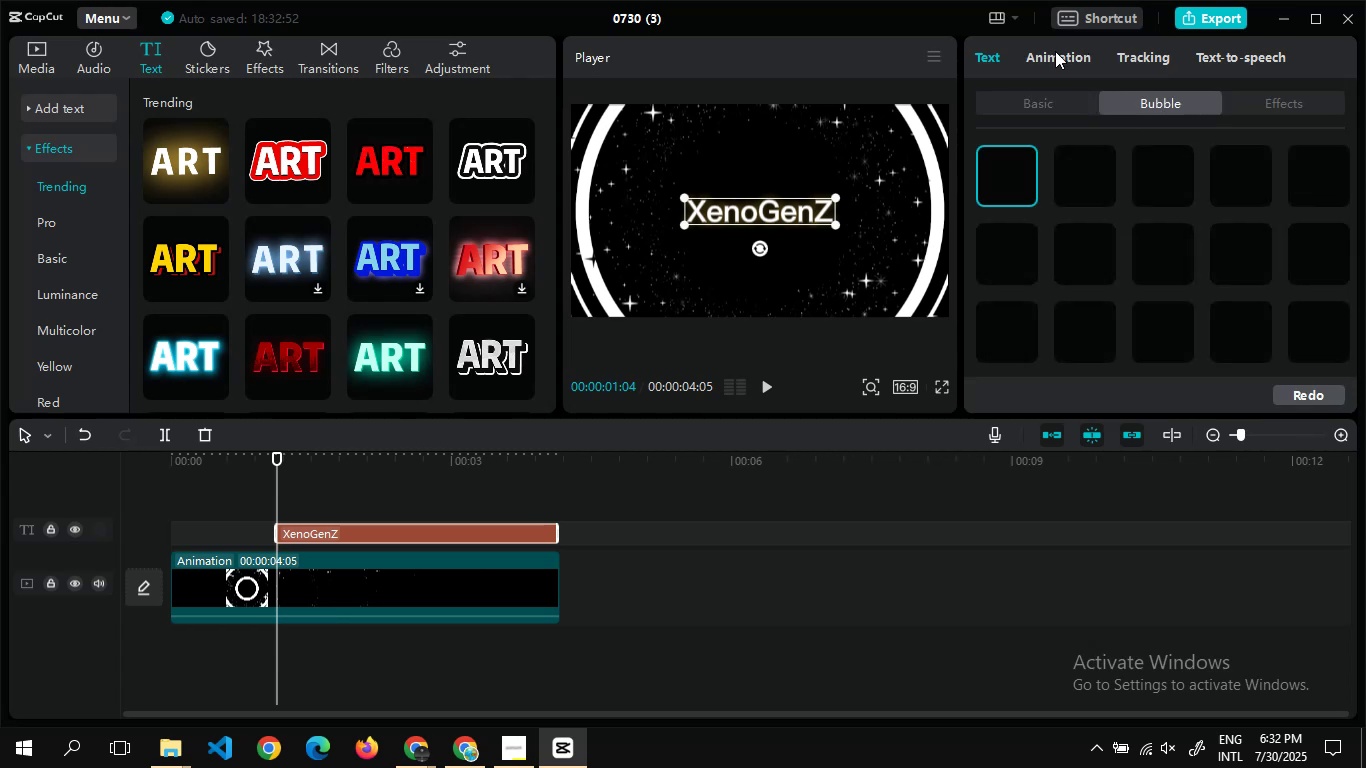 
left_click([1055, 54])
 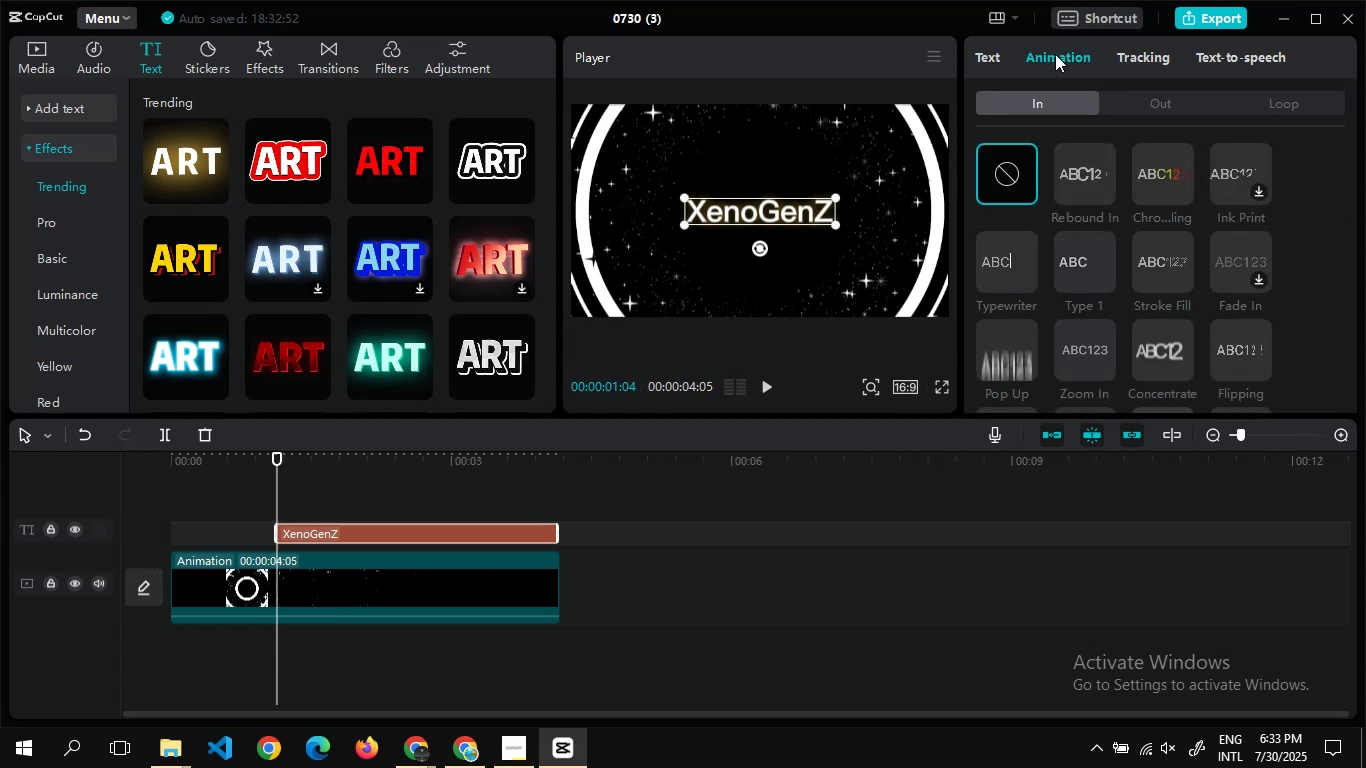 
wait(5.92)
 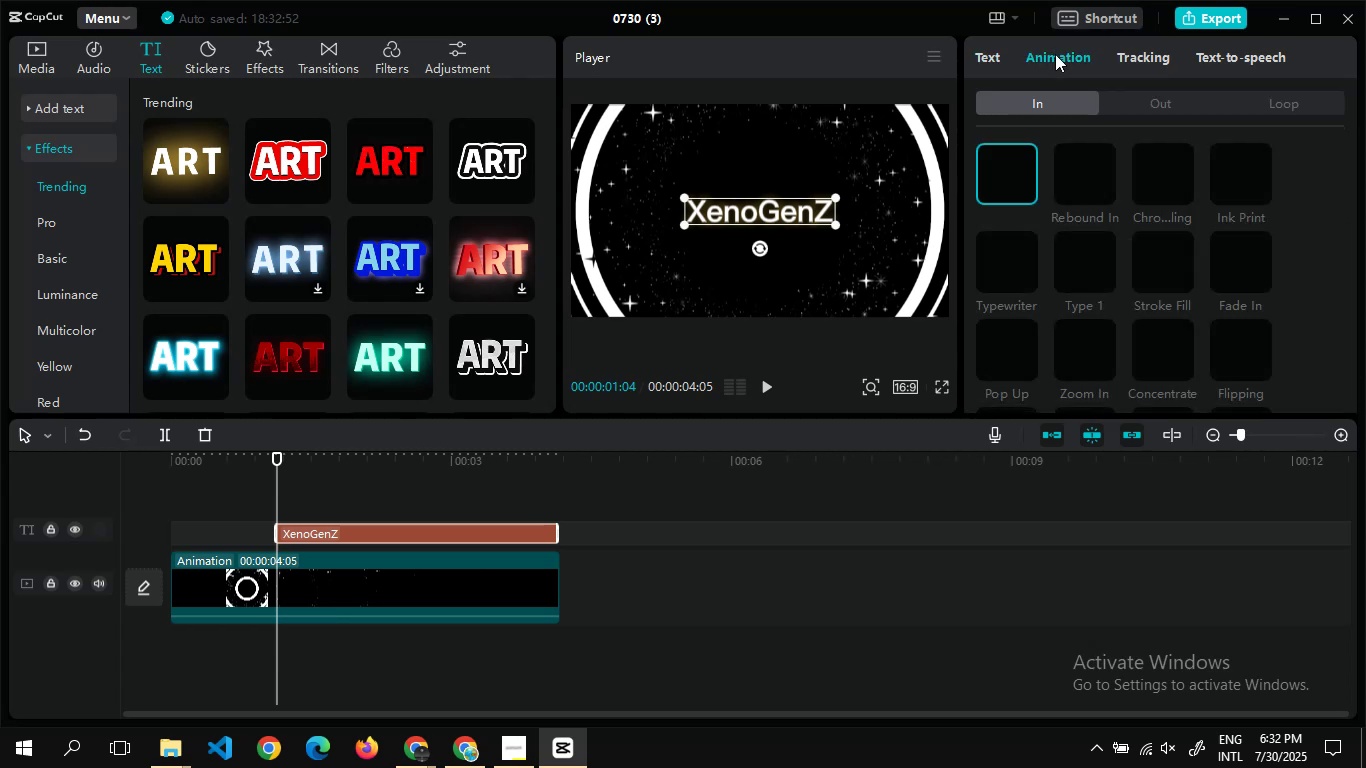 
mouse_move([1055, 340])
 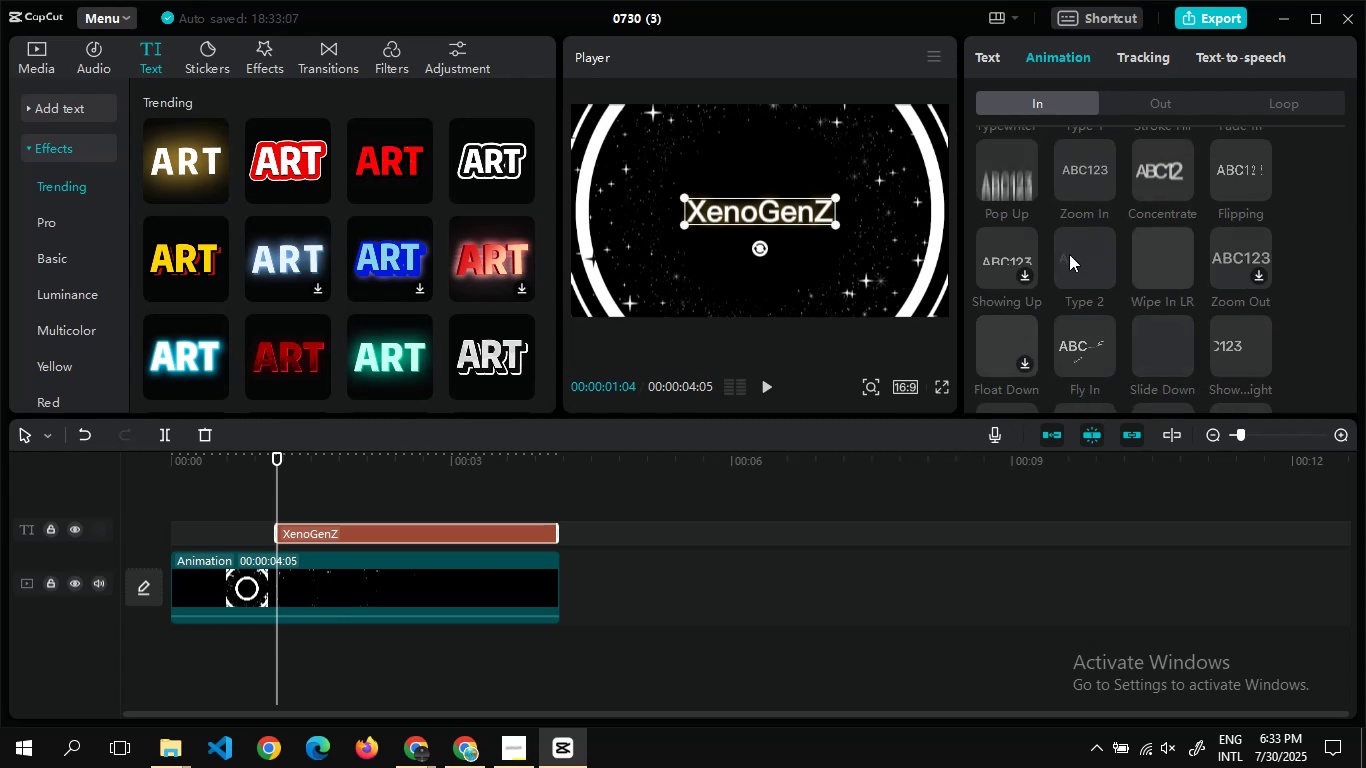 
left_click([1080, 254])
 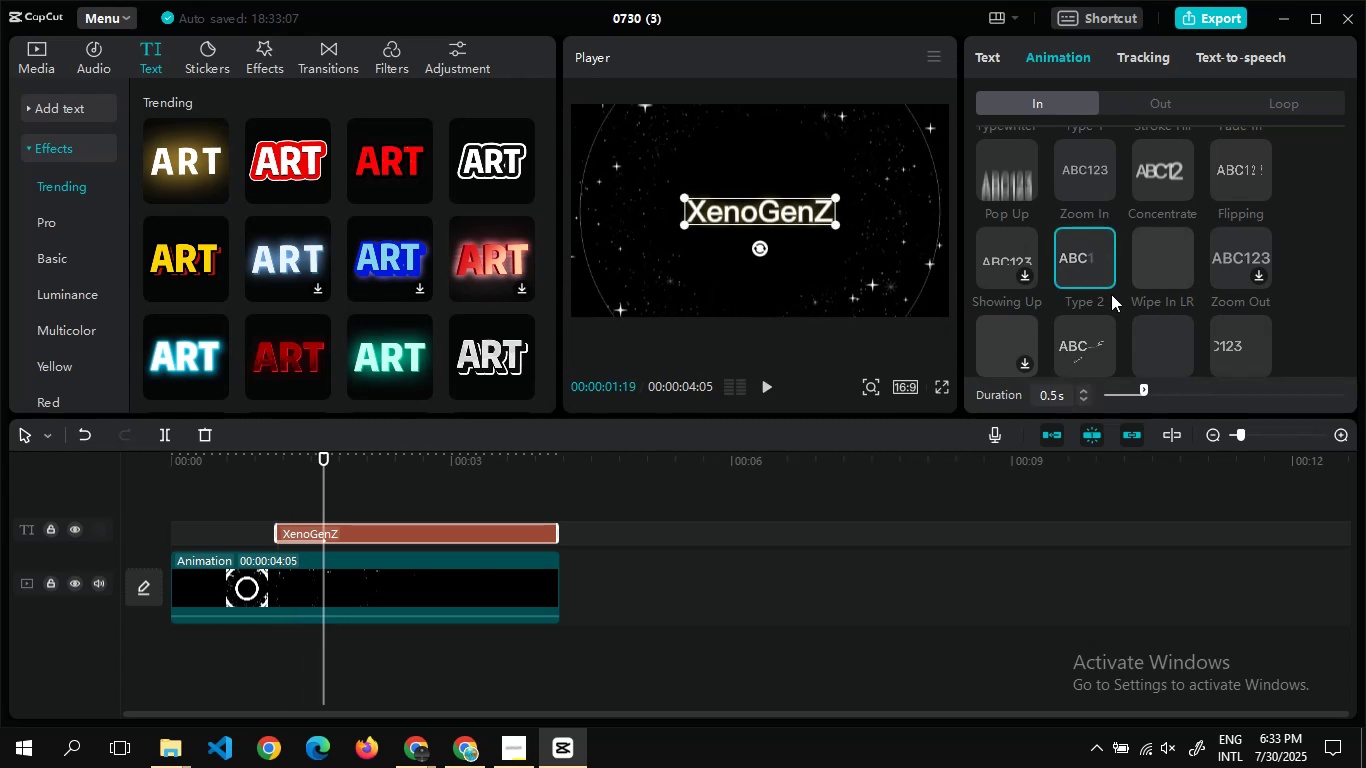 
wait(9.17)
 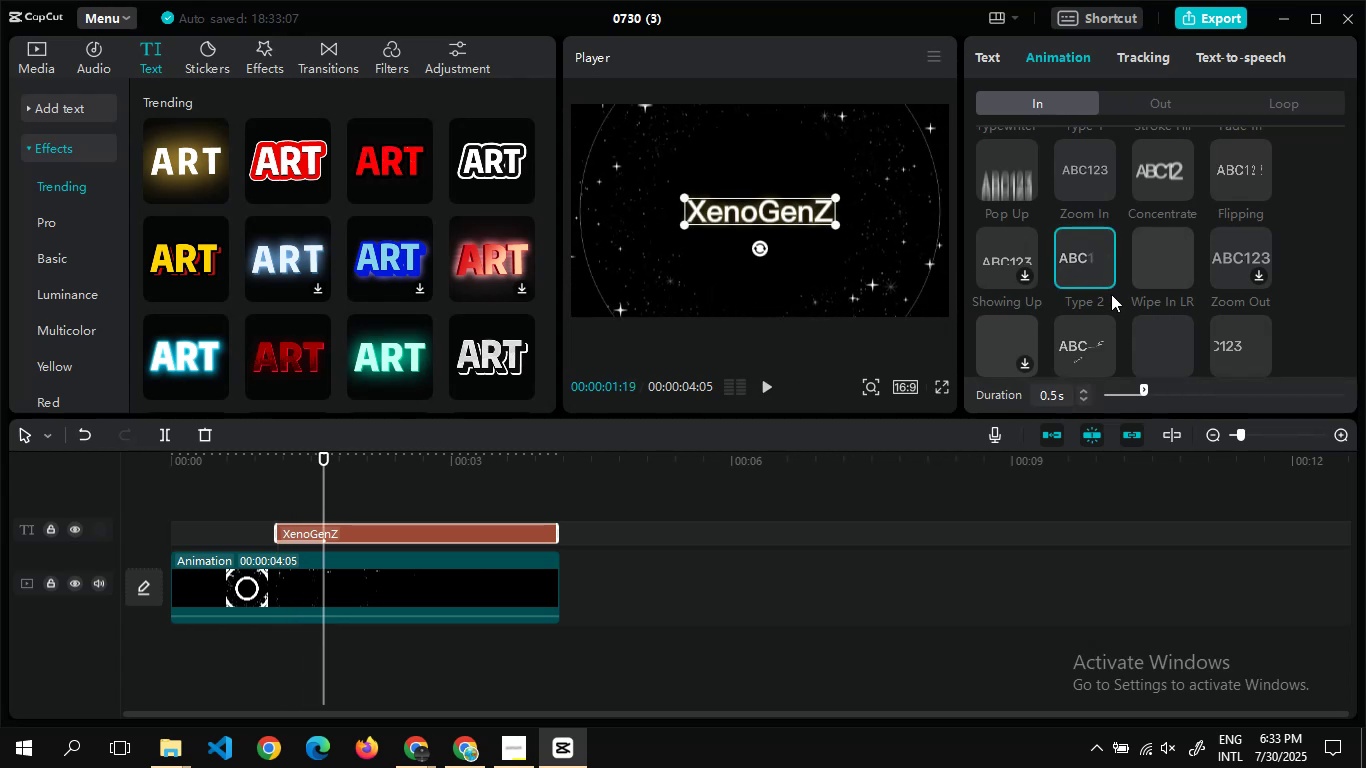 
left_click([1159, 103])
 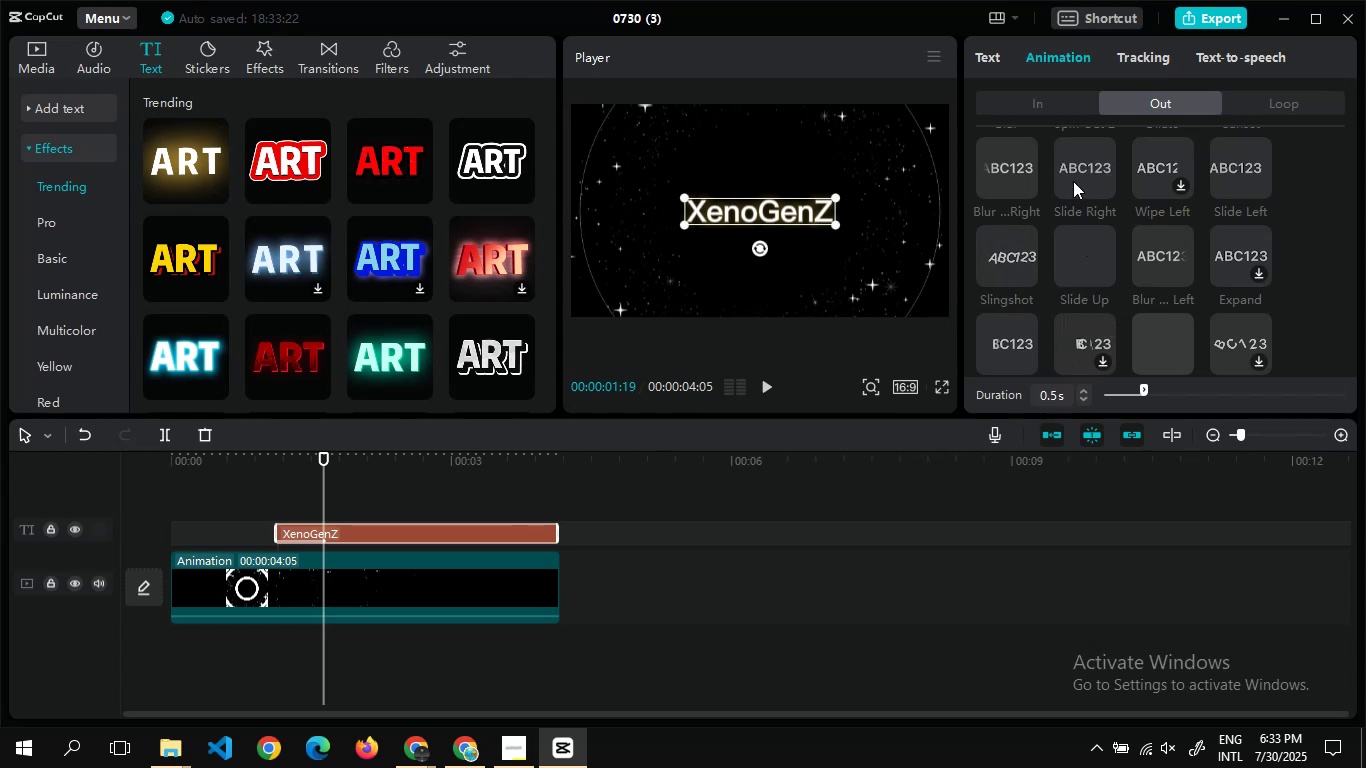 
wait(17.32)
 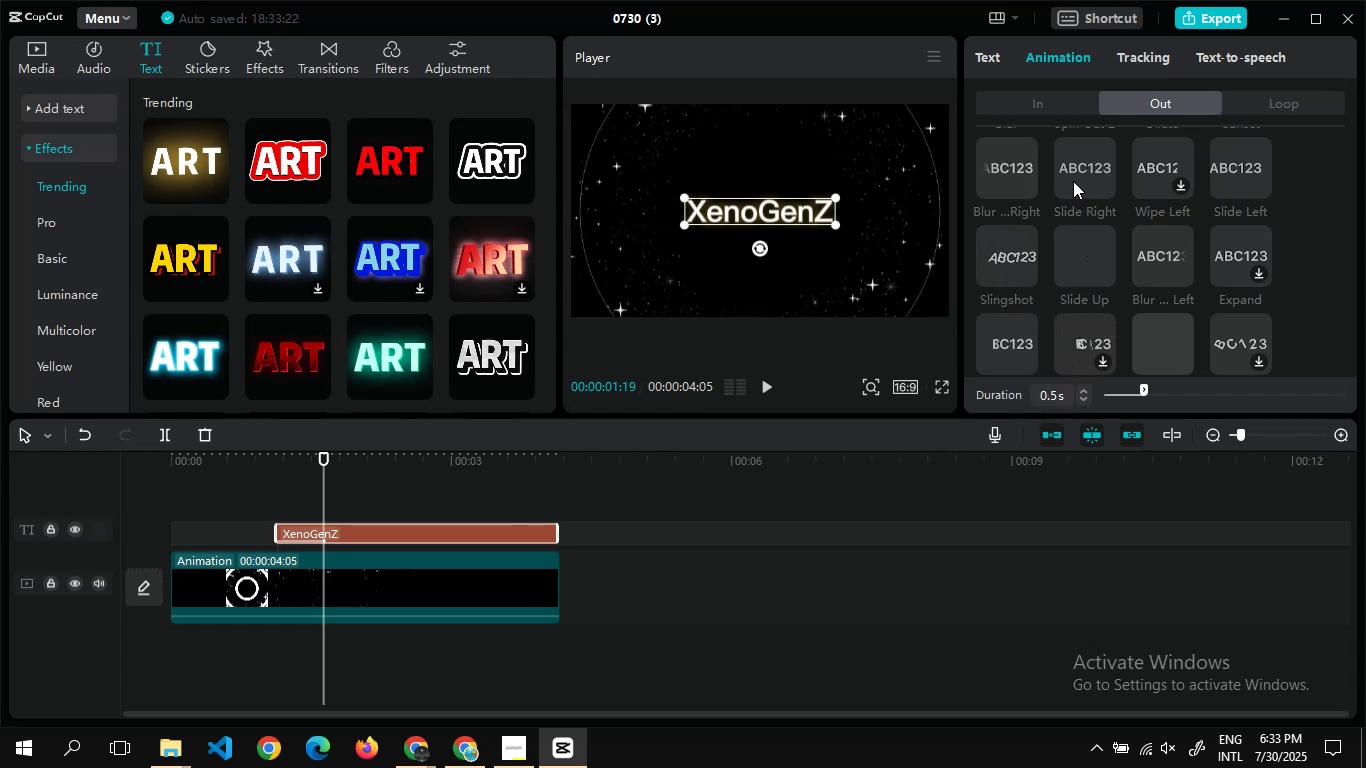 
left_click([1080, 186])
 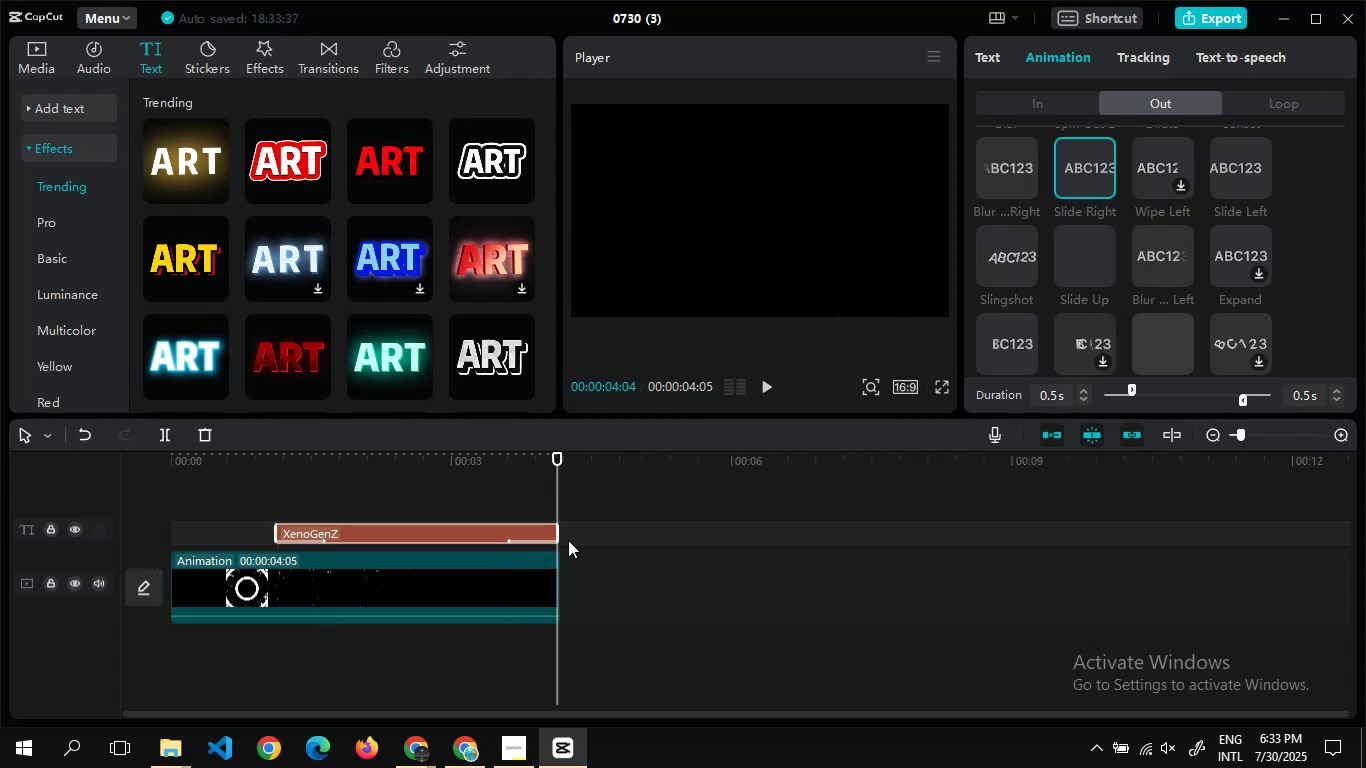 
double_click([529, 502])
 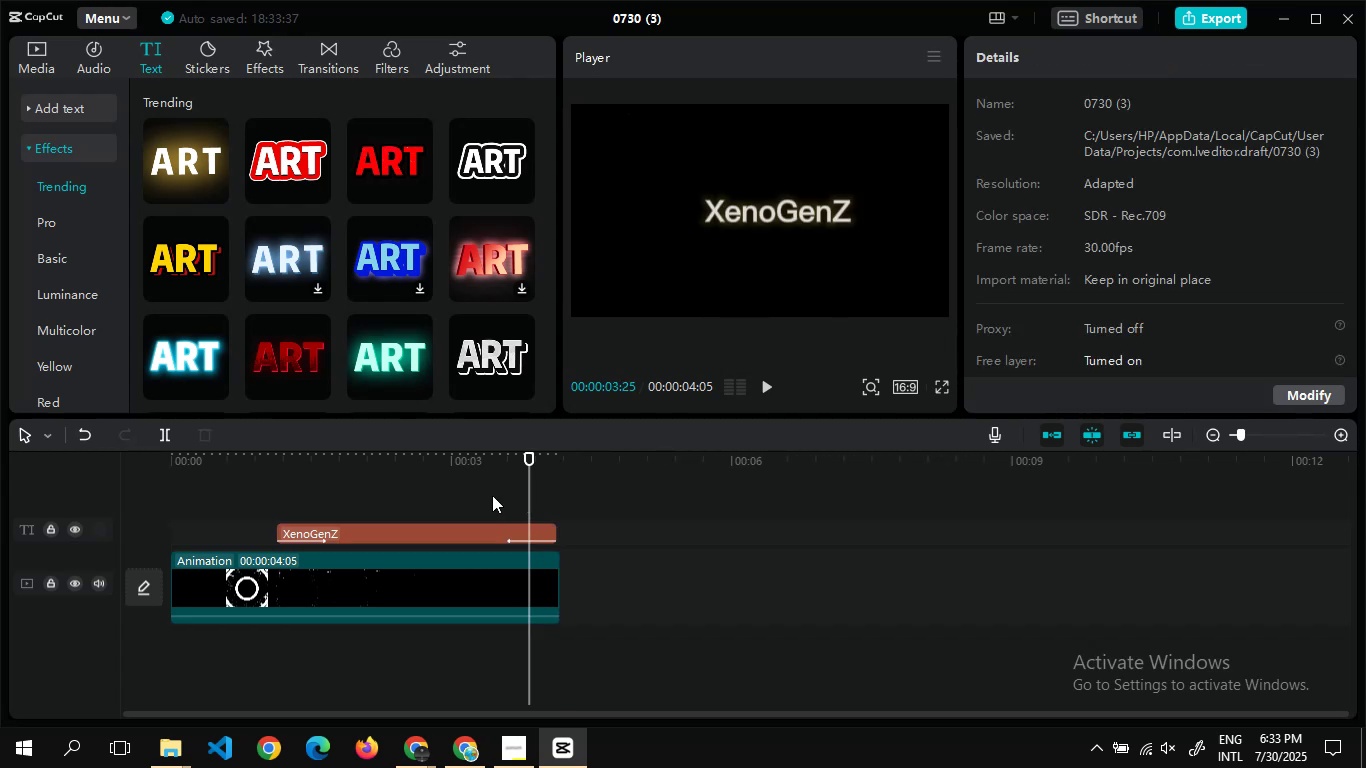 
double_click([492, 495])
 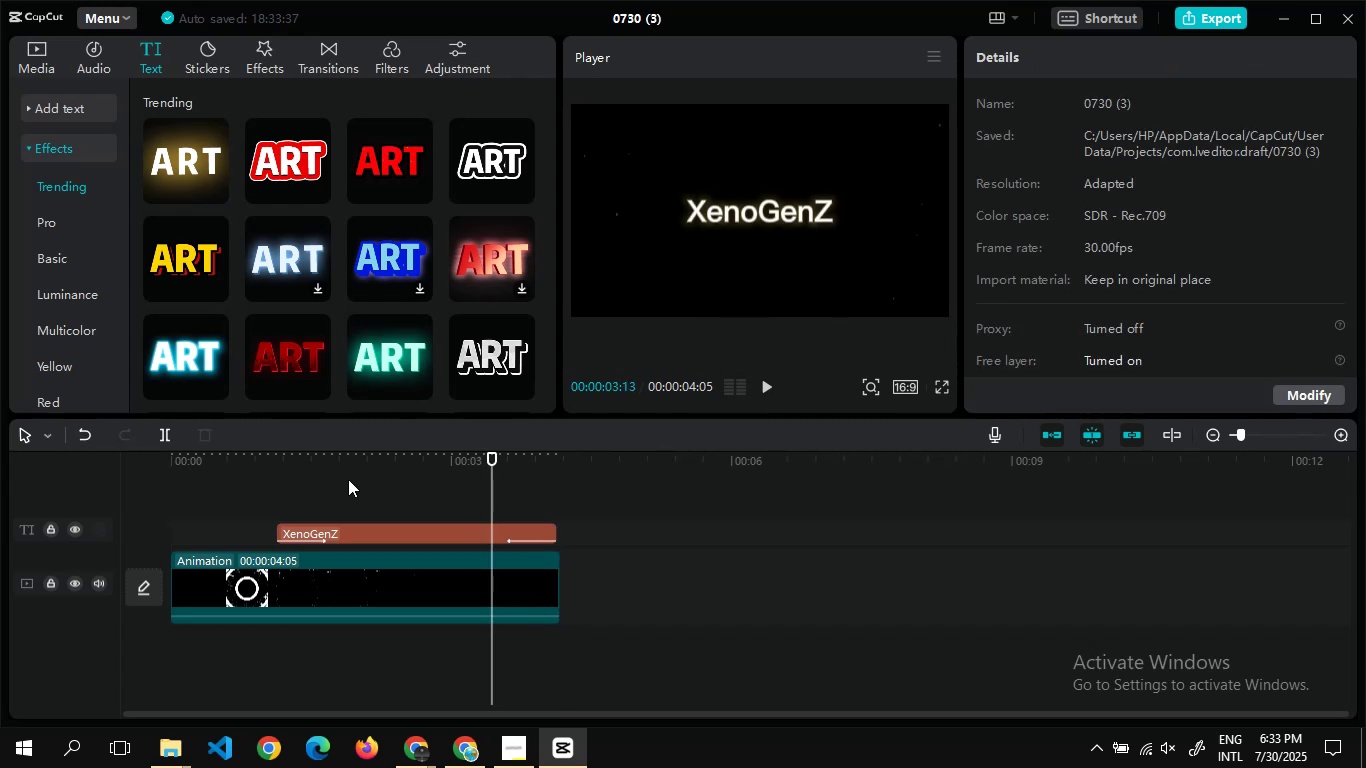 
double_click([347, 479])
 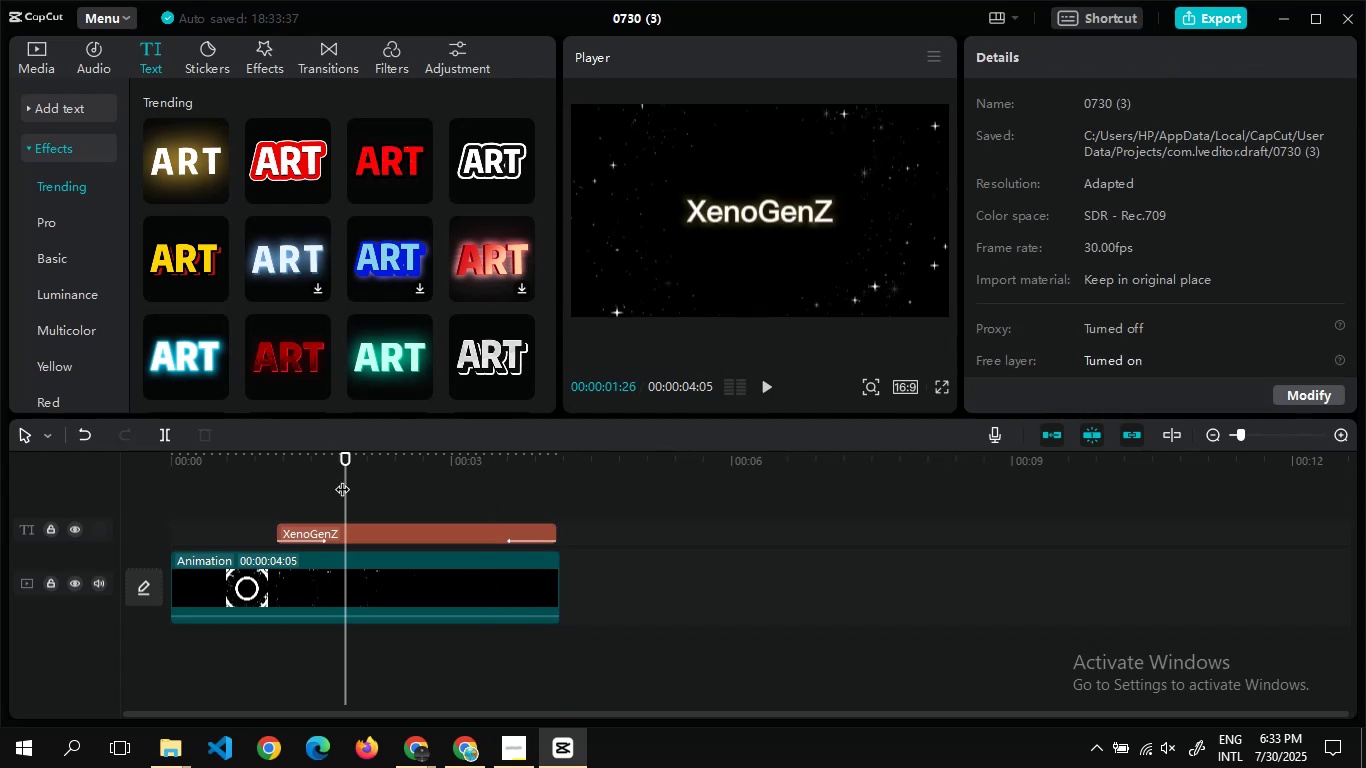 
double_click([342, 479])
 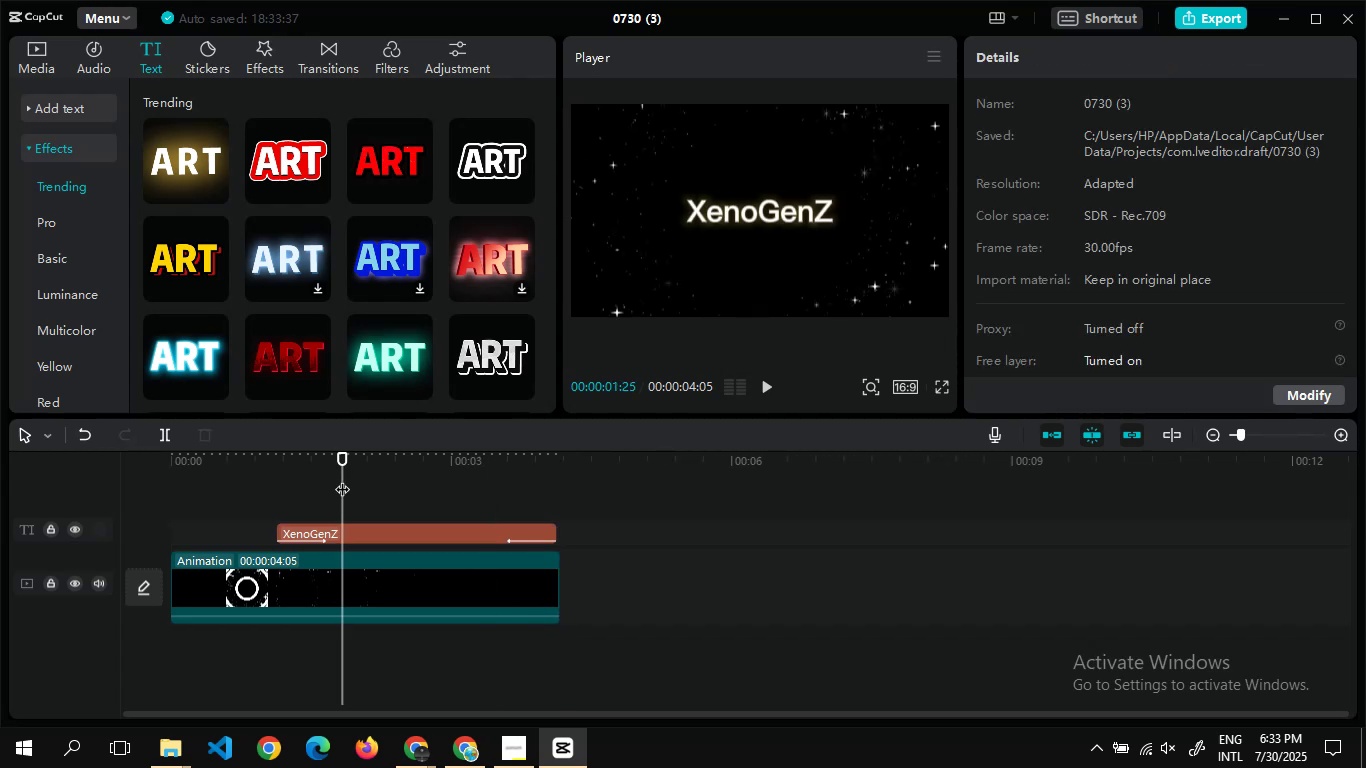 
left_click_drag(start_coordinate=[342, 479], to_coordinate=[334, 479])
 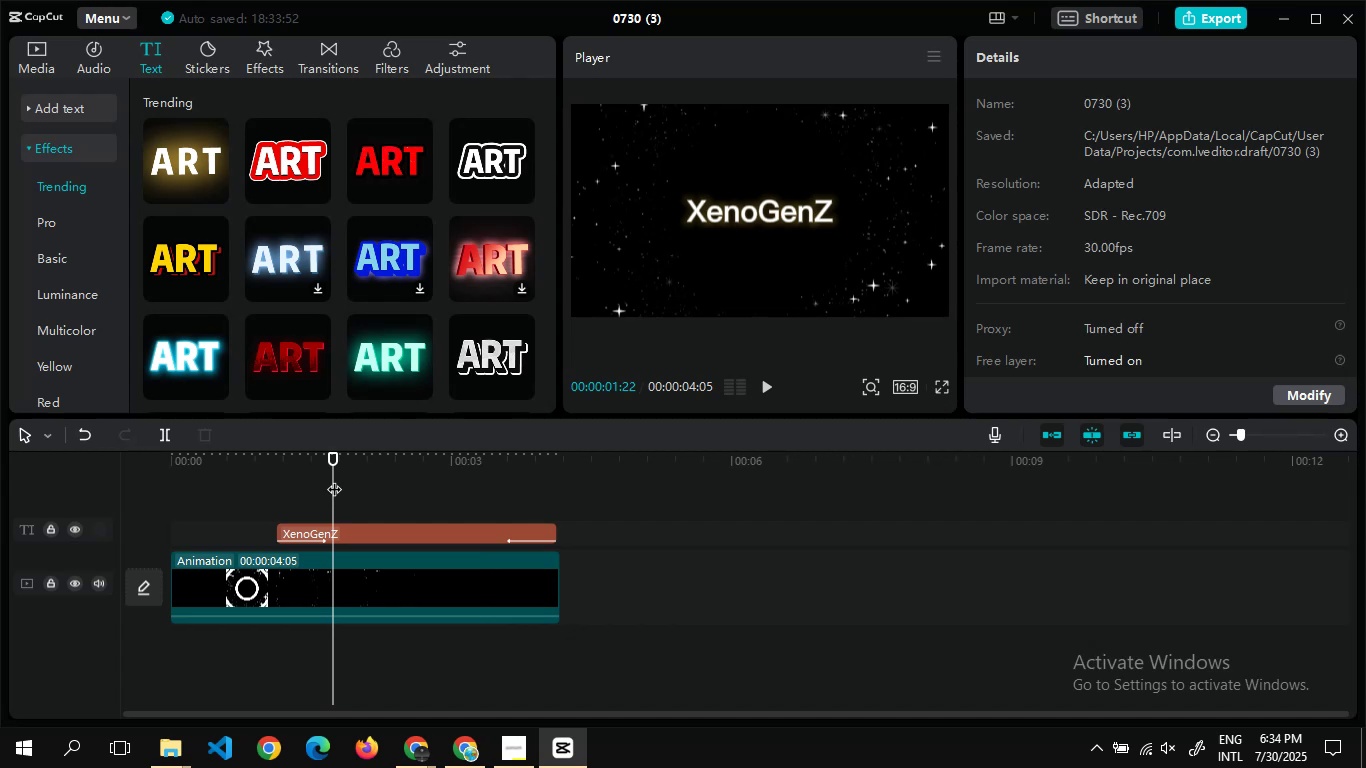 
wait(14.08)
 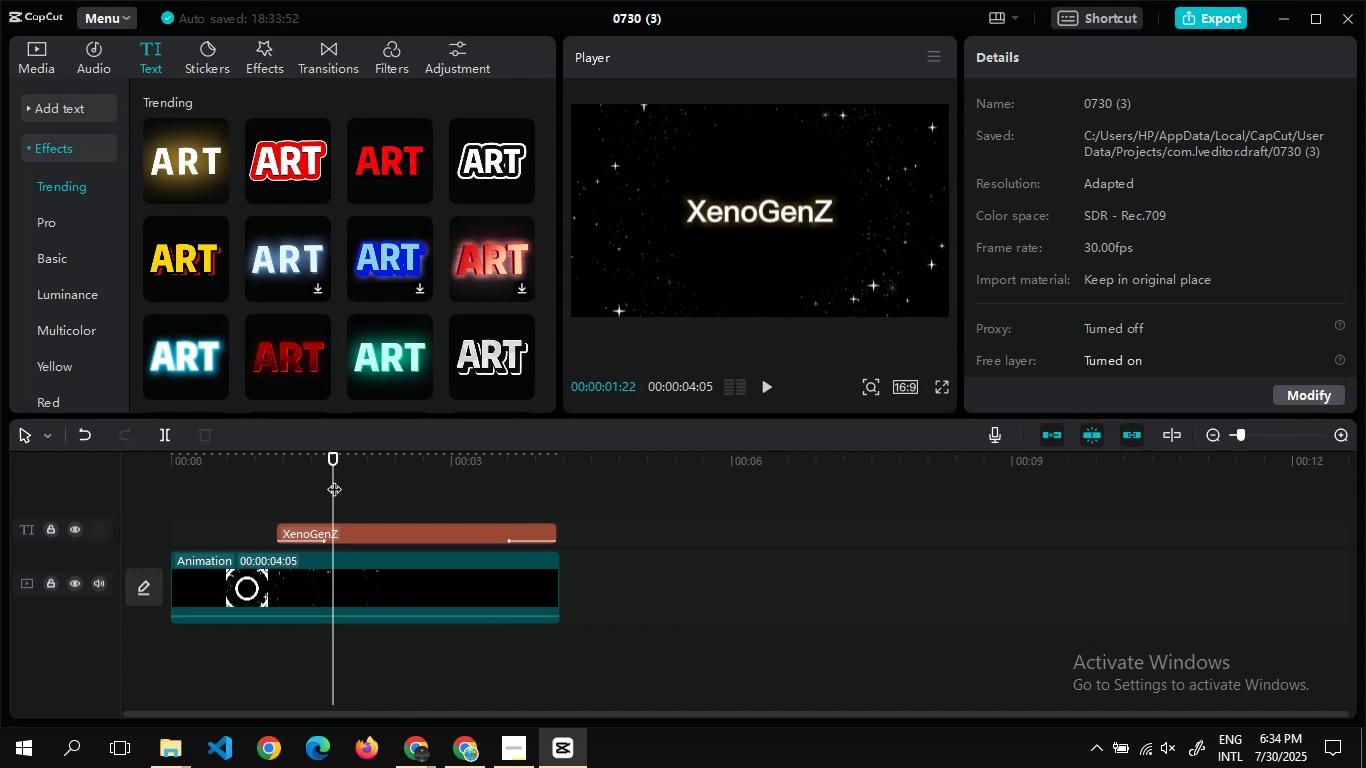 
left_click([320, 56])
 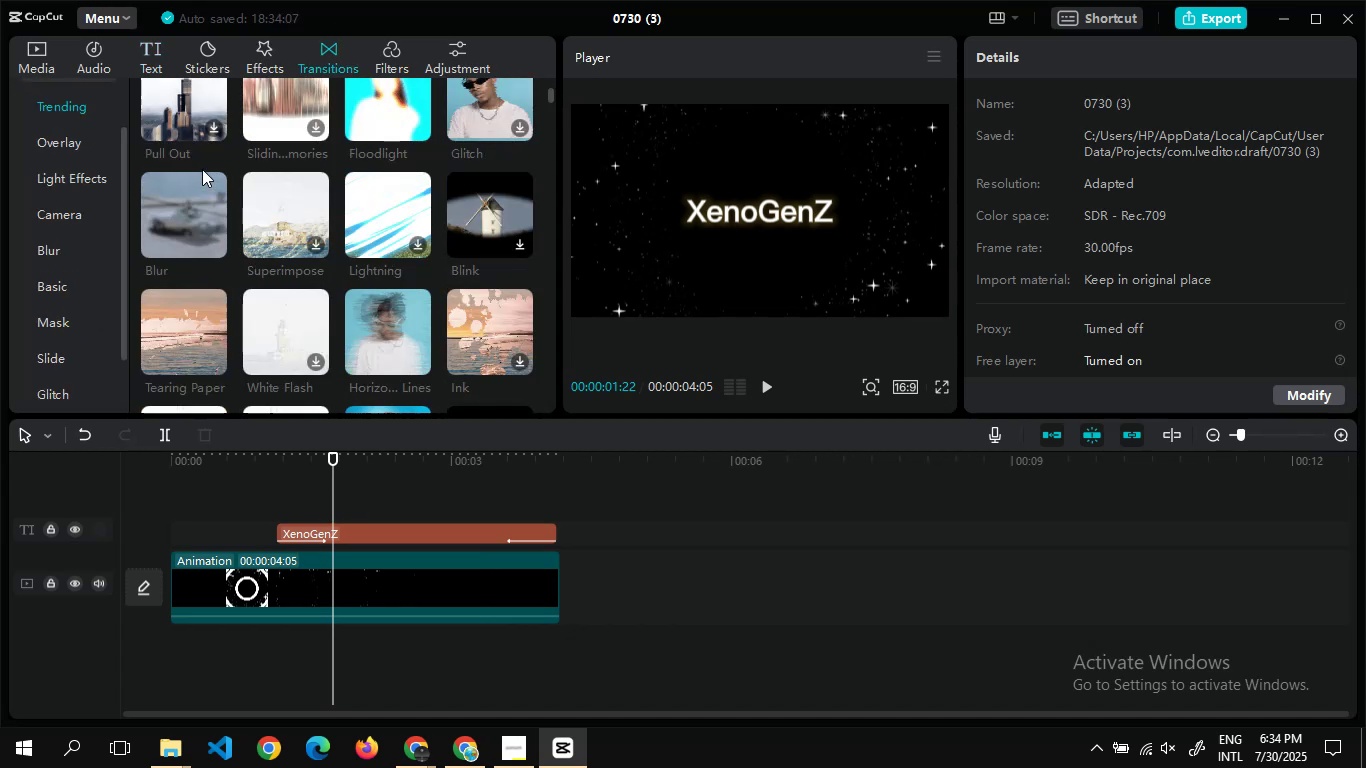 
wait(6.11)
 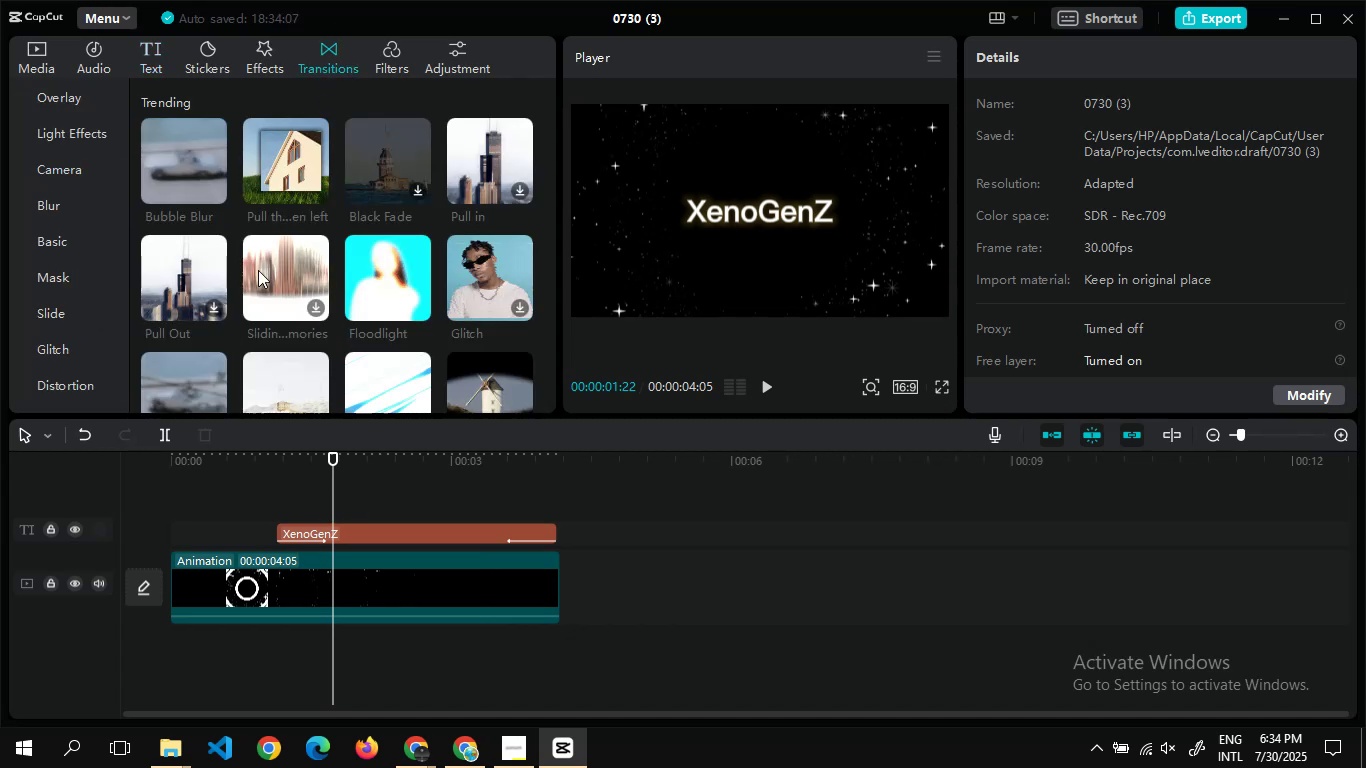 
left_click([269, 45])
 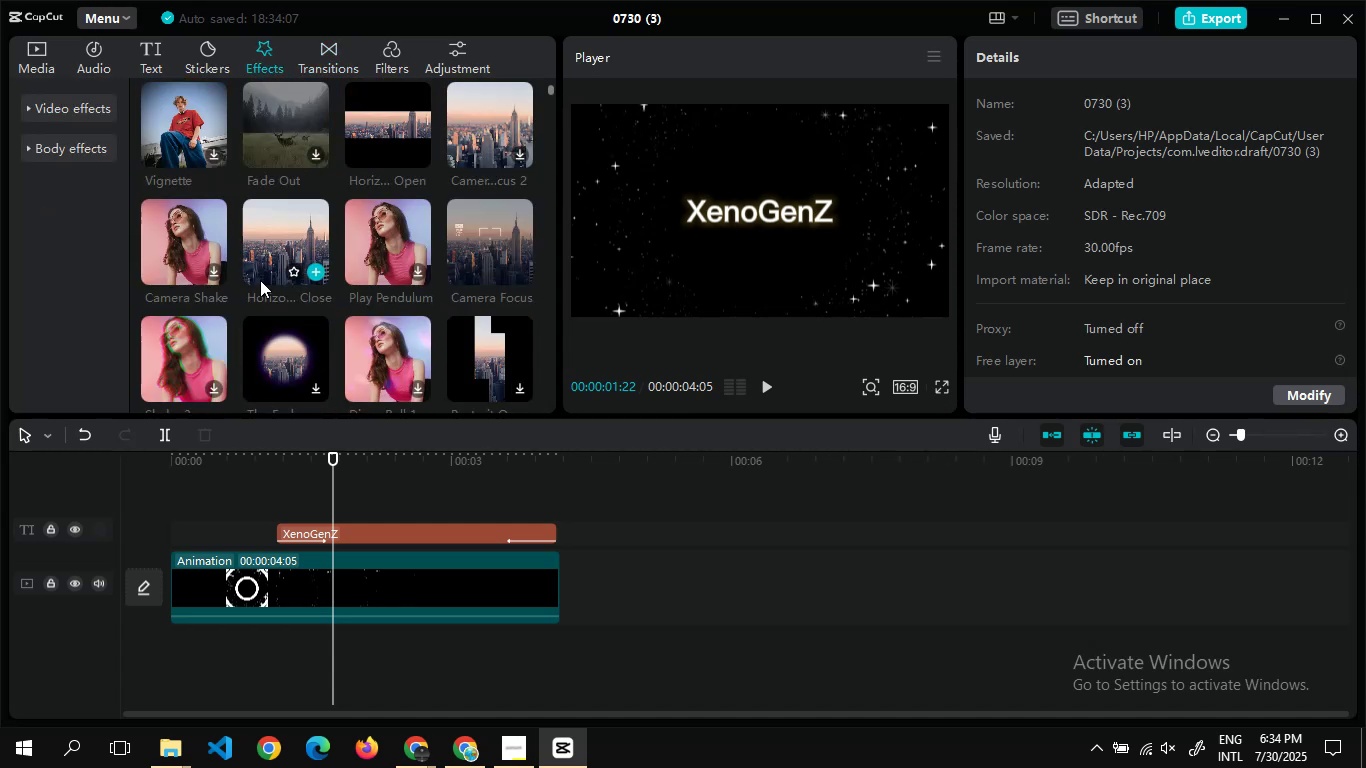 
wait(7.66)
 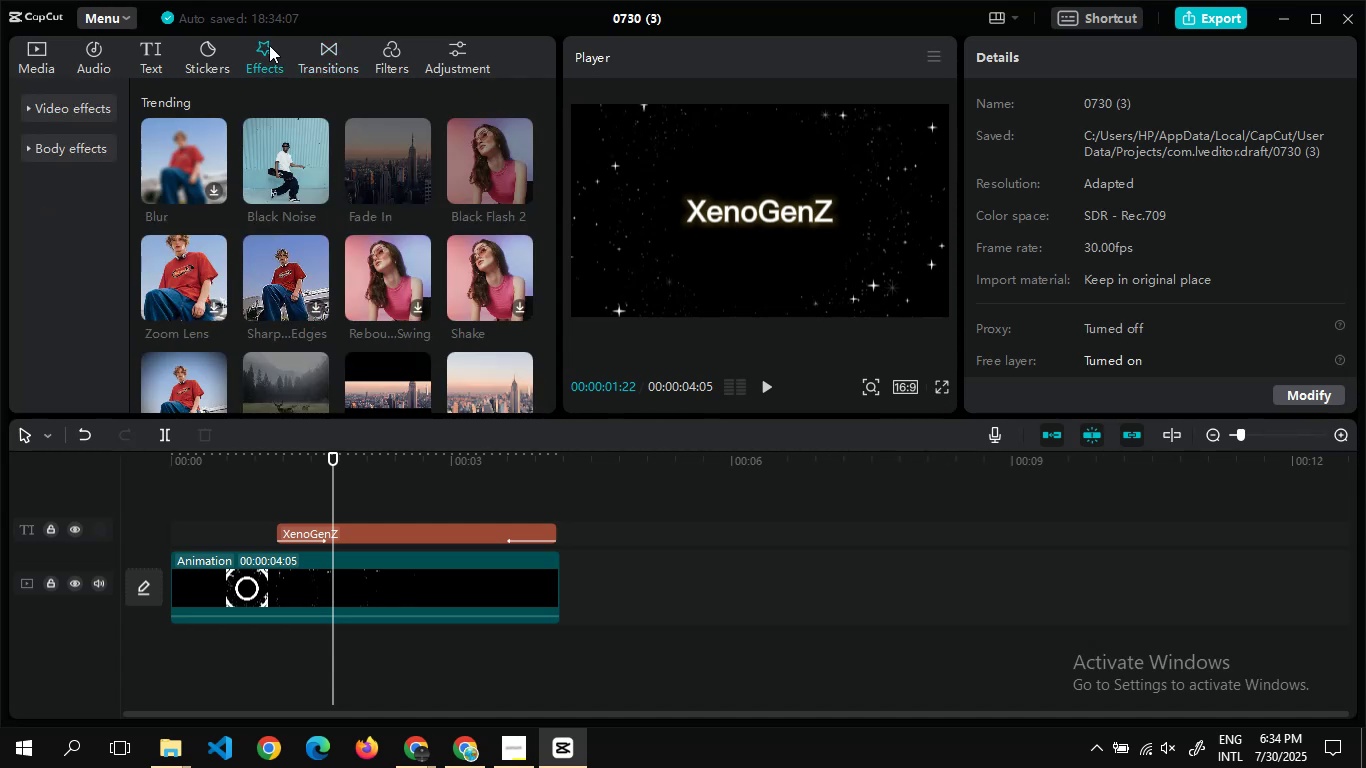 
left_click([210, 236])
 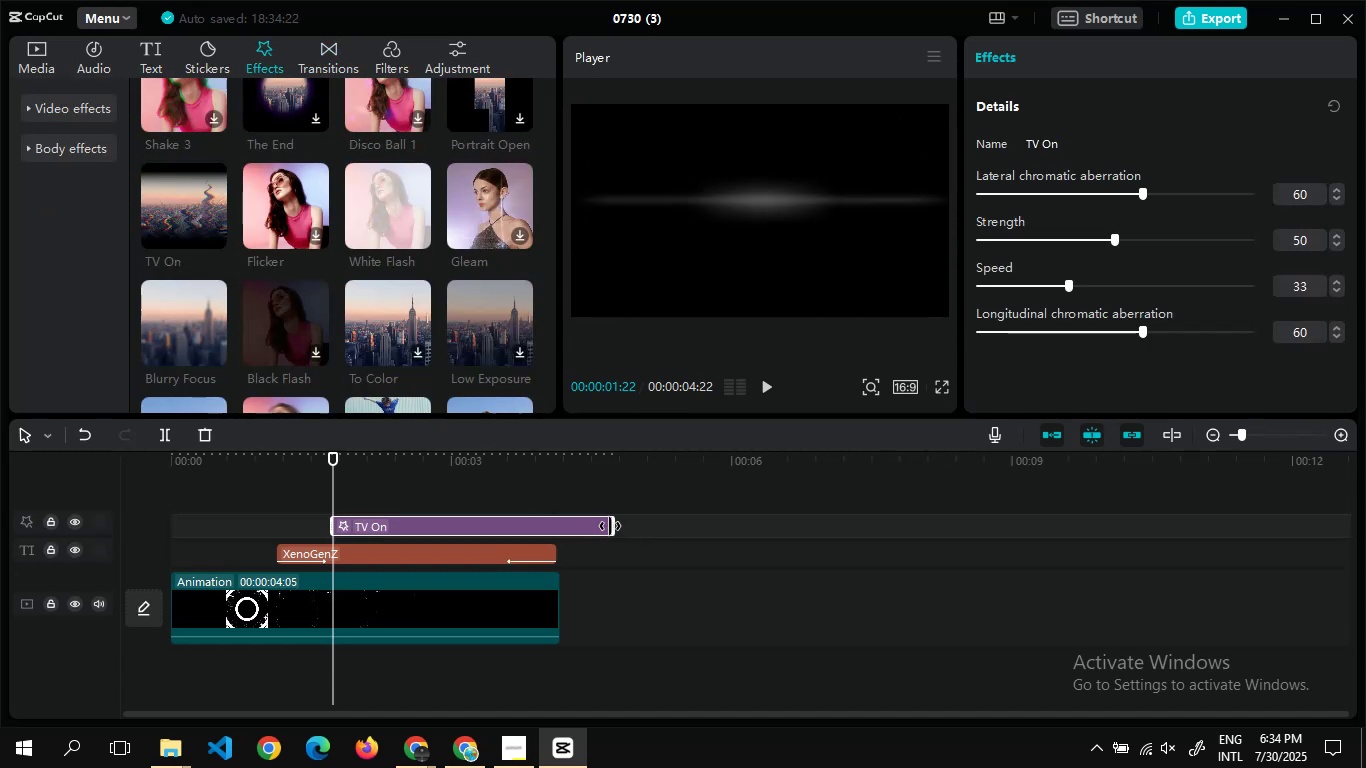 
left_click_drag(start_coordinate=[614, 526], to_coordinate=[479, 512])
 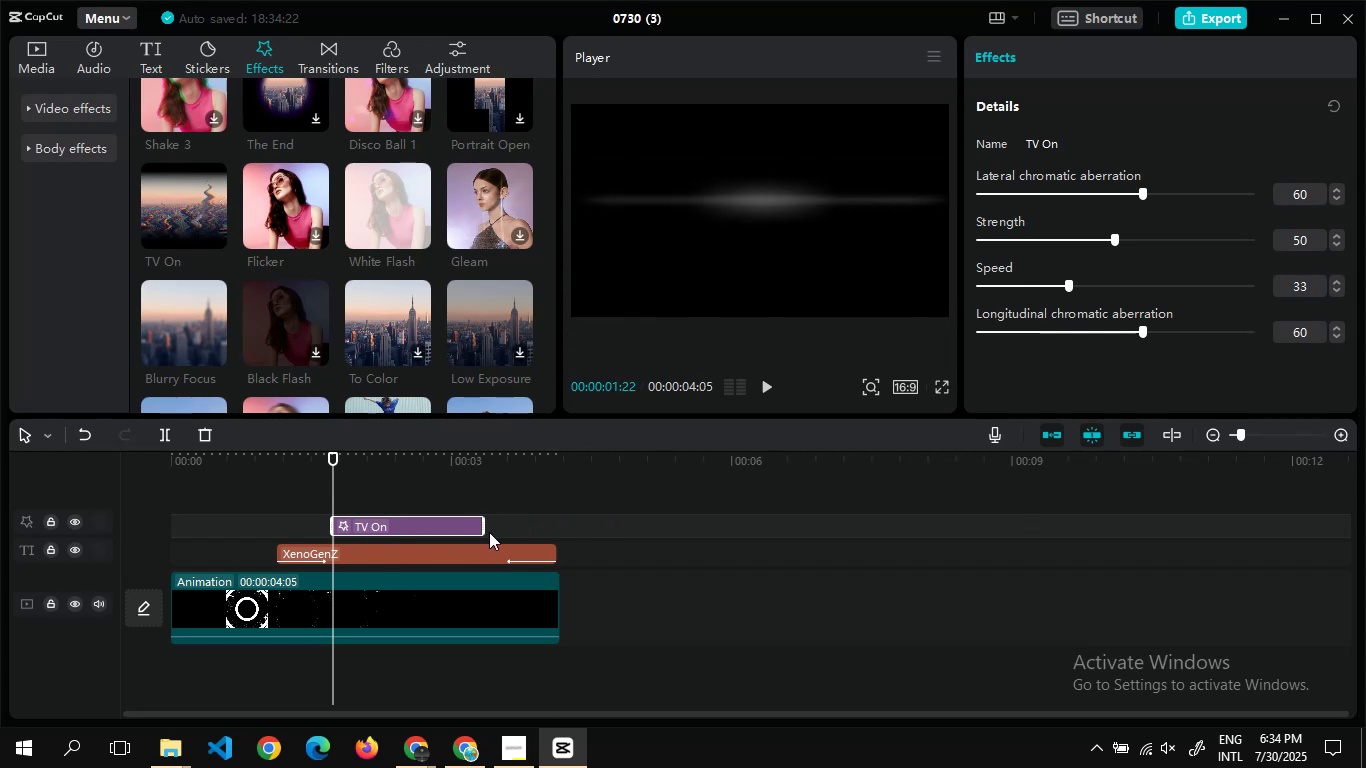 
left_click_drag(start_coordinate=[483, 527], to_coordinate=[470, 523])
 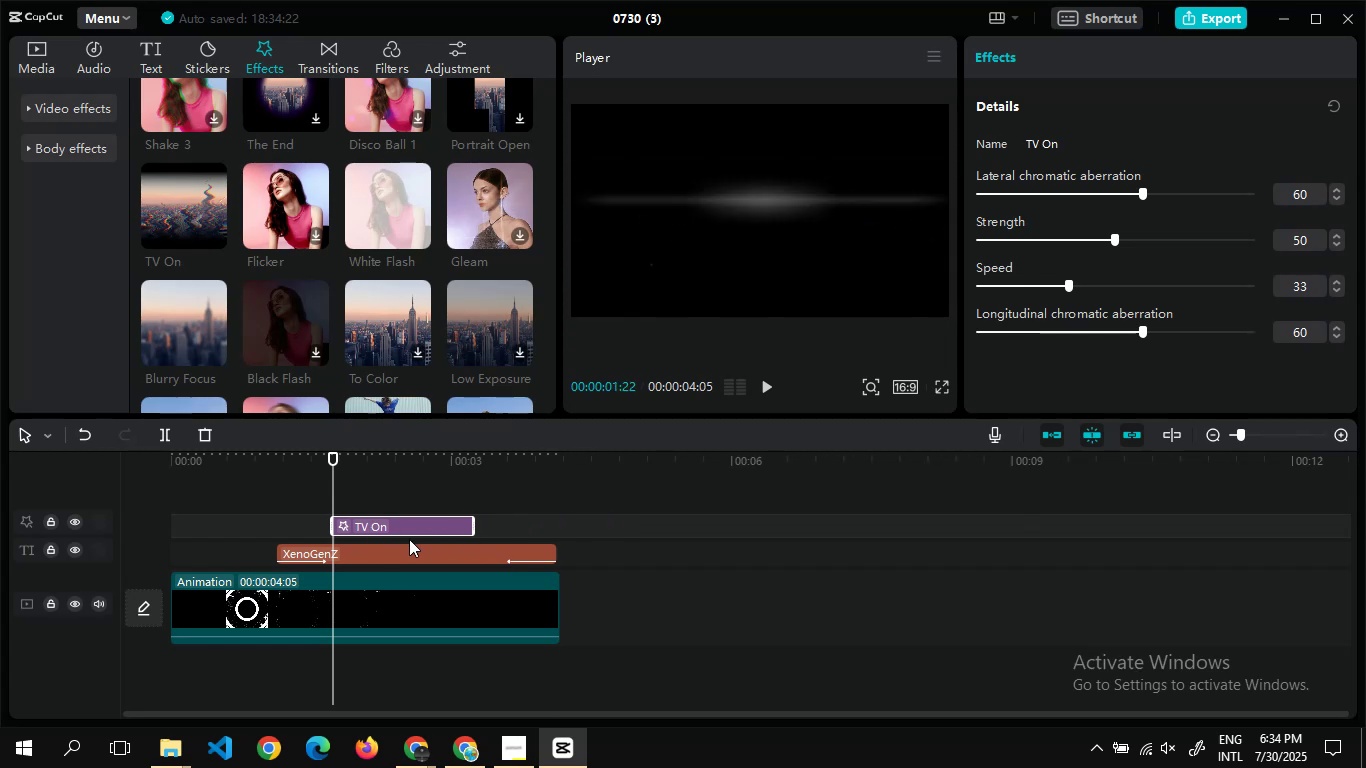 
left_click_drag(start_coordinate=[389, 523], to_coordinate=[403, 523])
 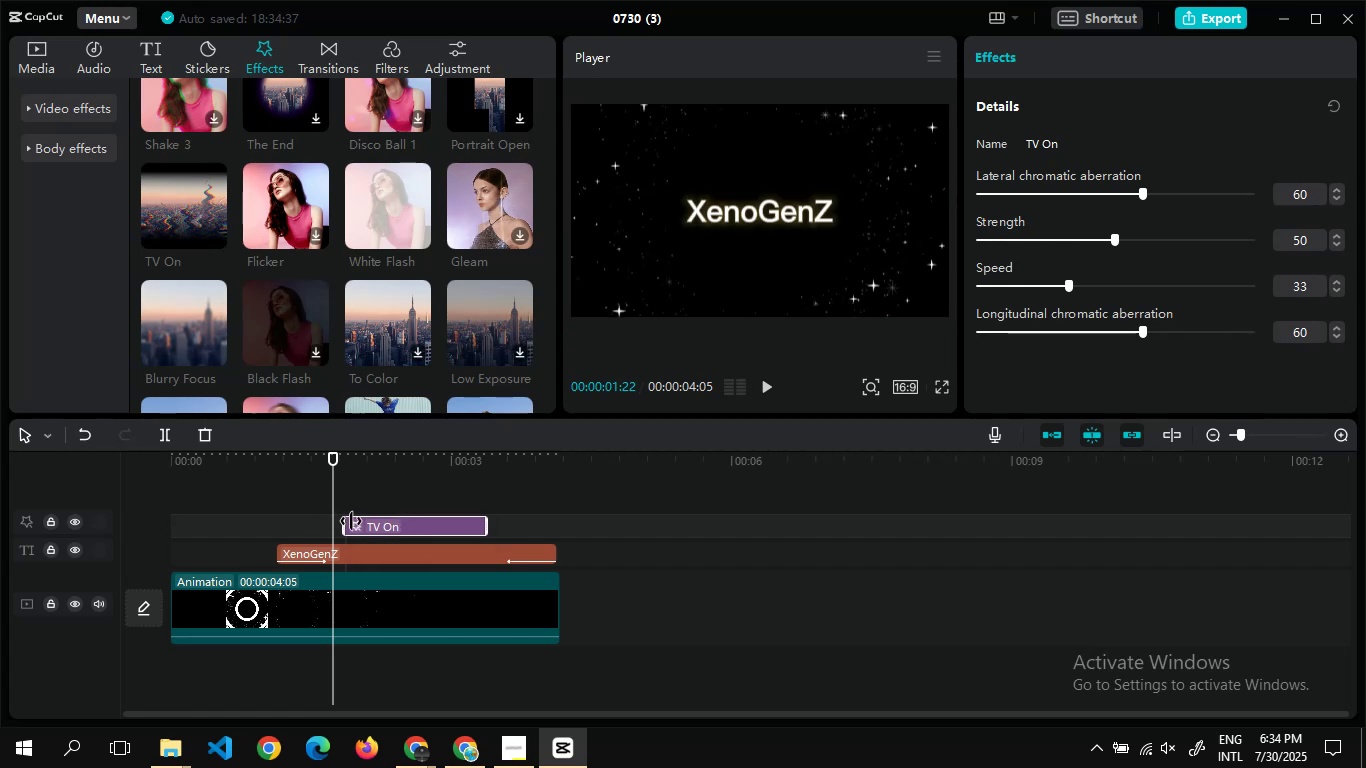 
left_click_drag(start_coordinate=[346, 523], to_coordinate=[364, 531])
 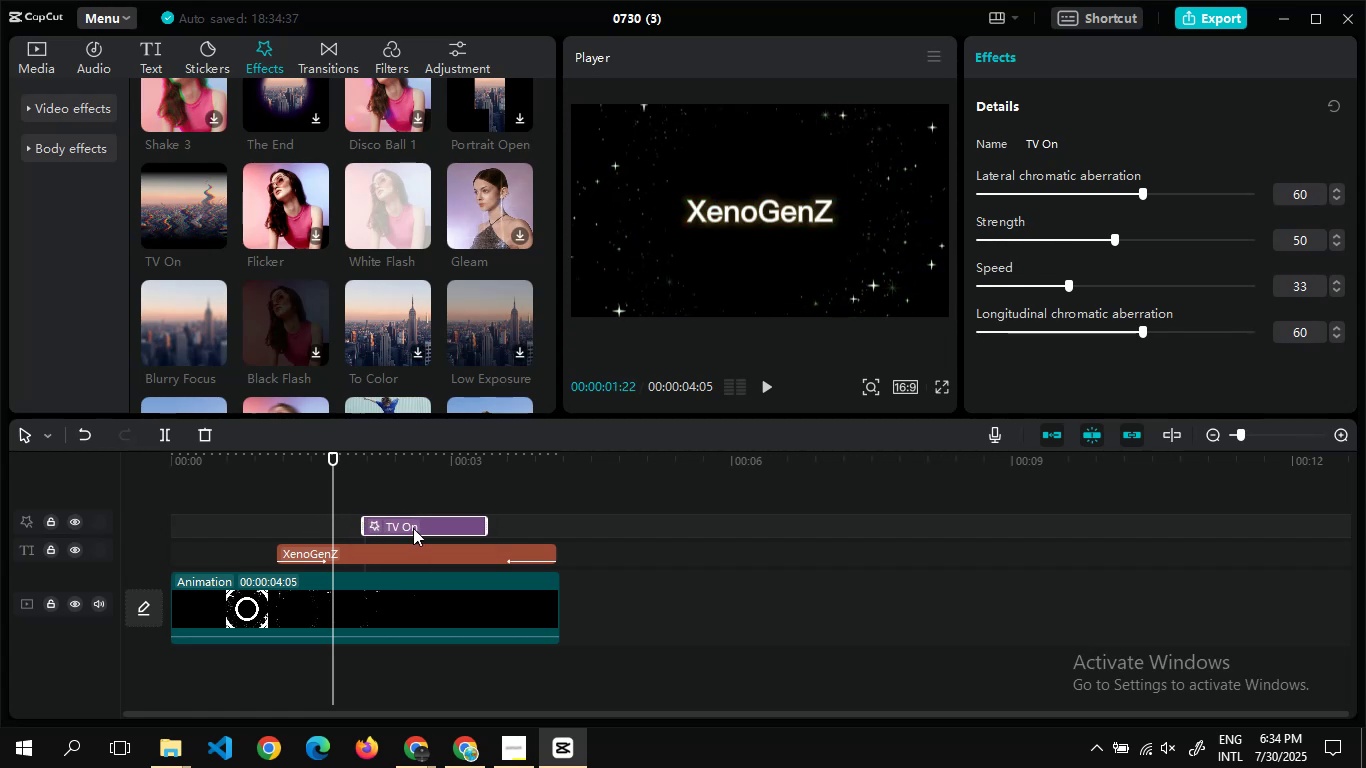 
left_click_drag(start_coordinate=[413, 525], to_coordinate=[407, 526])
 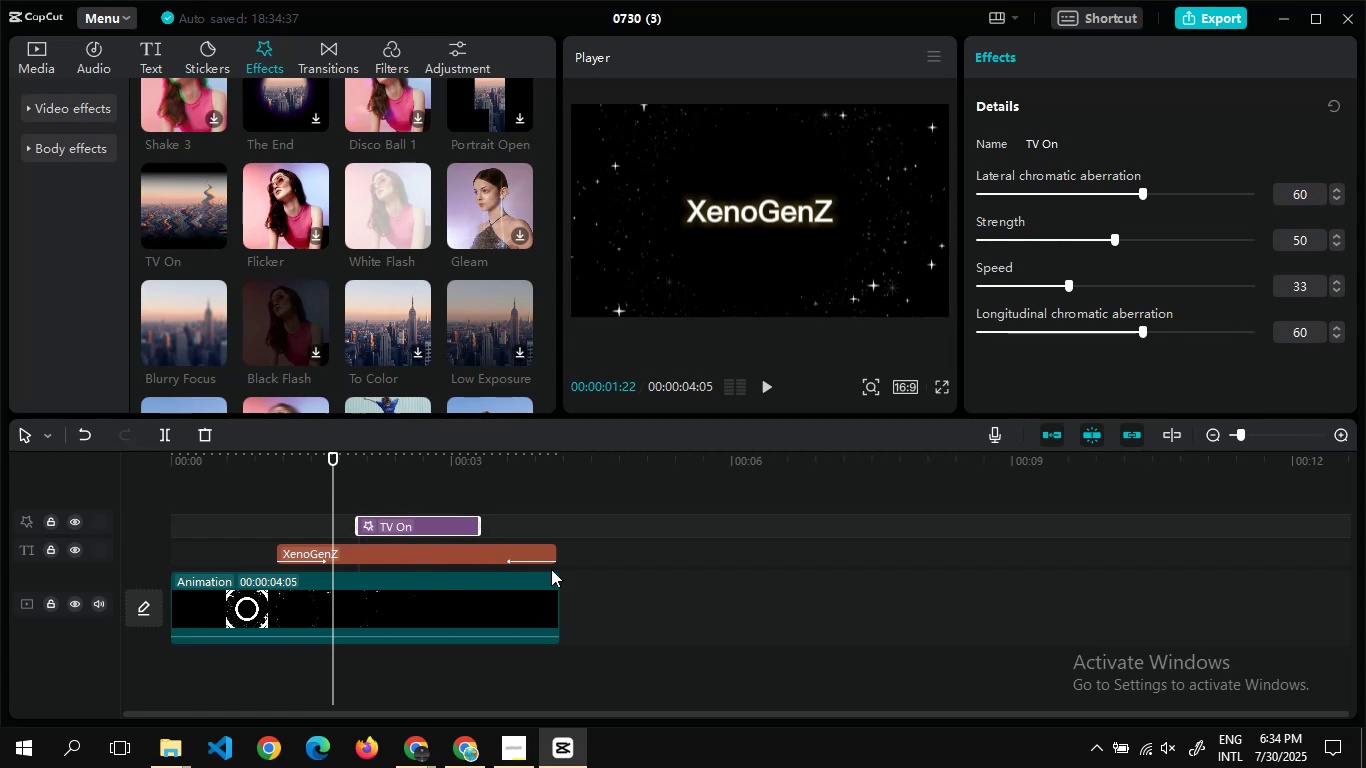 
double_click([573, 564])
 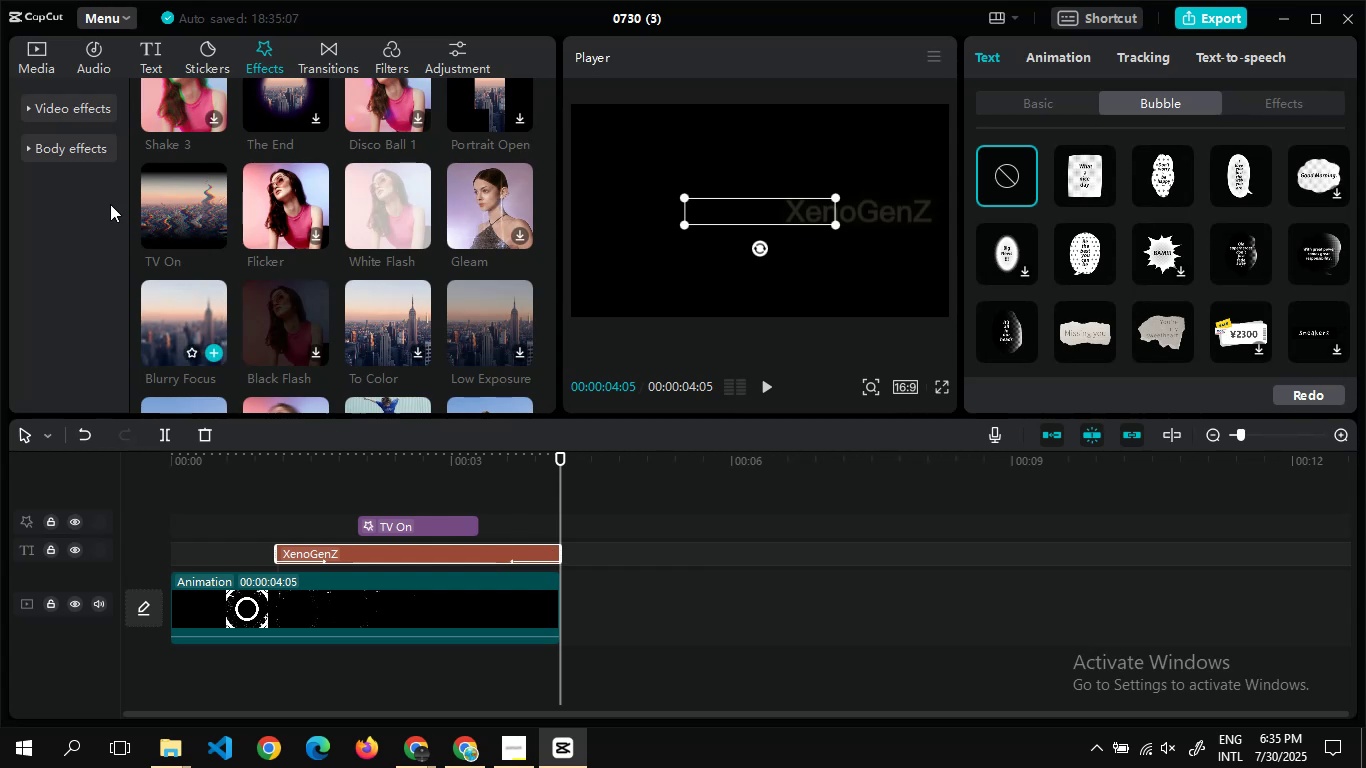 
wait(26.59)
 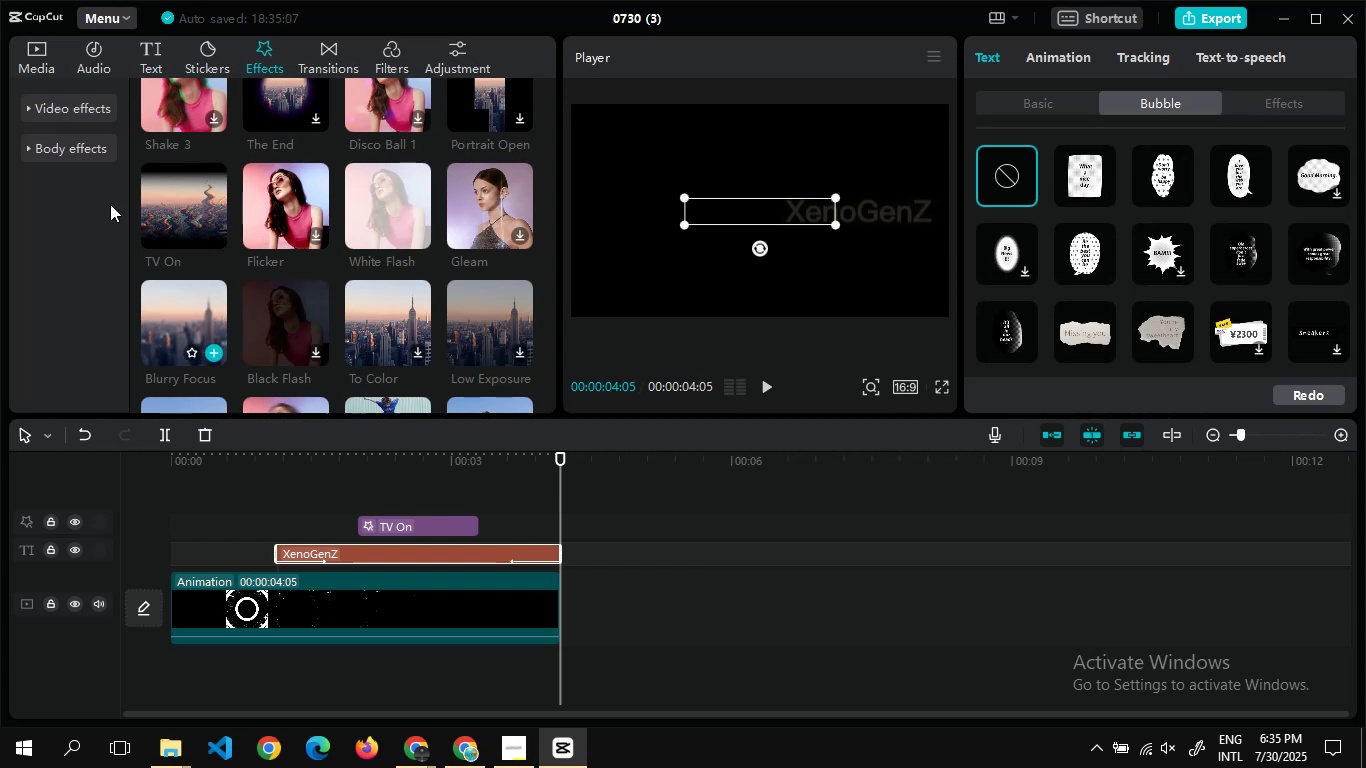 
left_click([40, 69])
 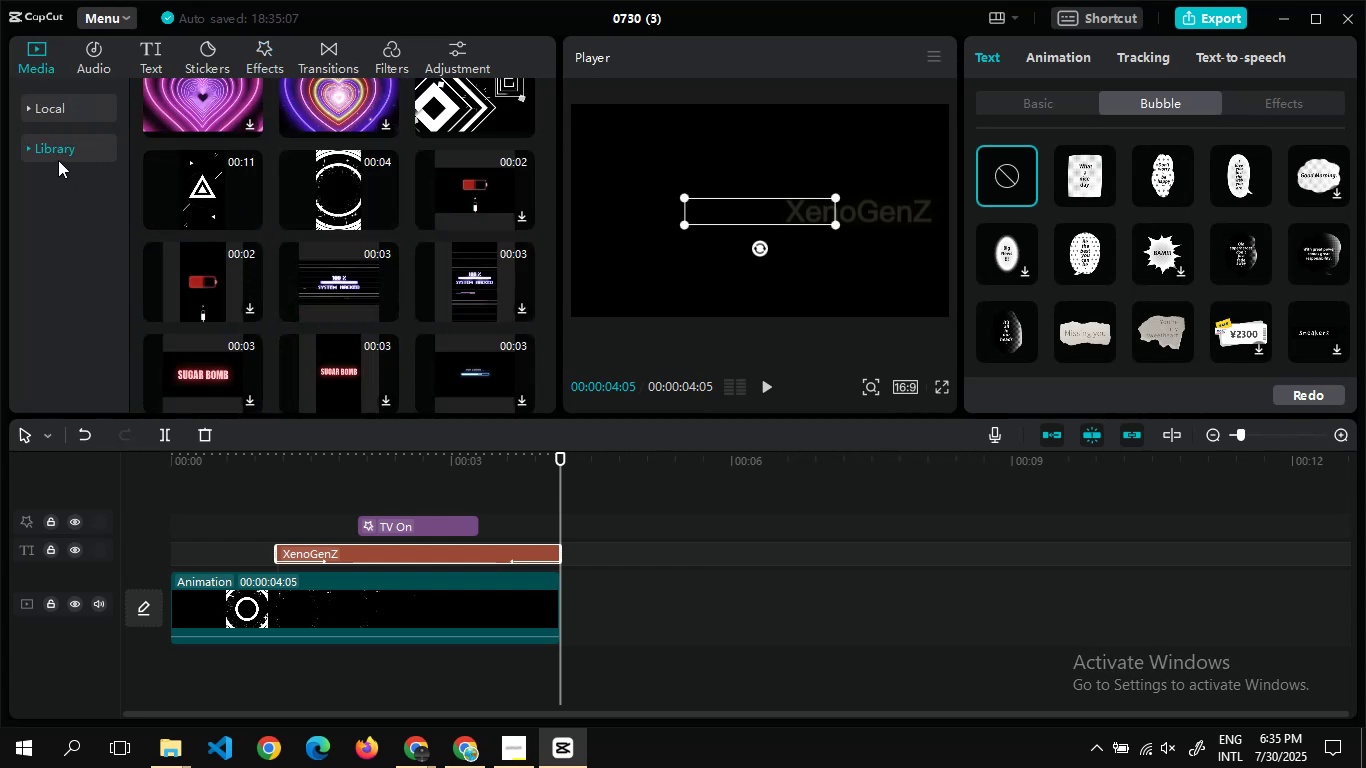 
left_click([54, 150])
 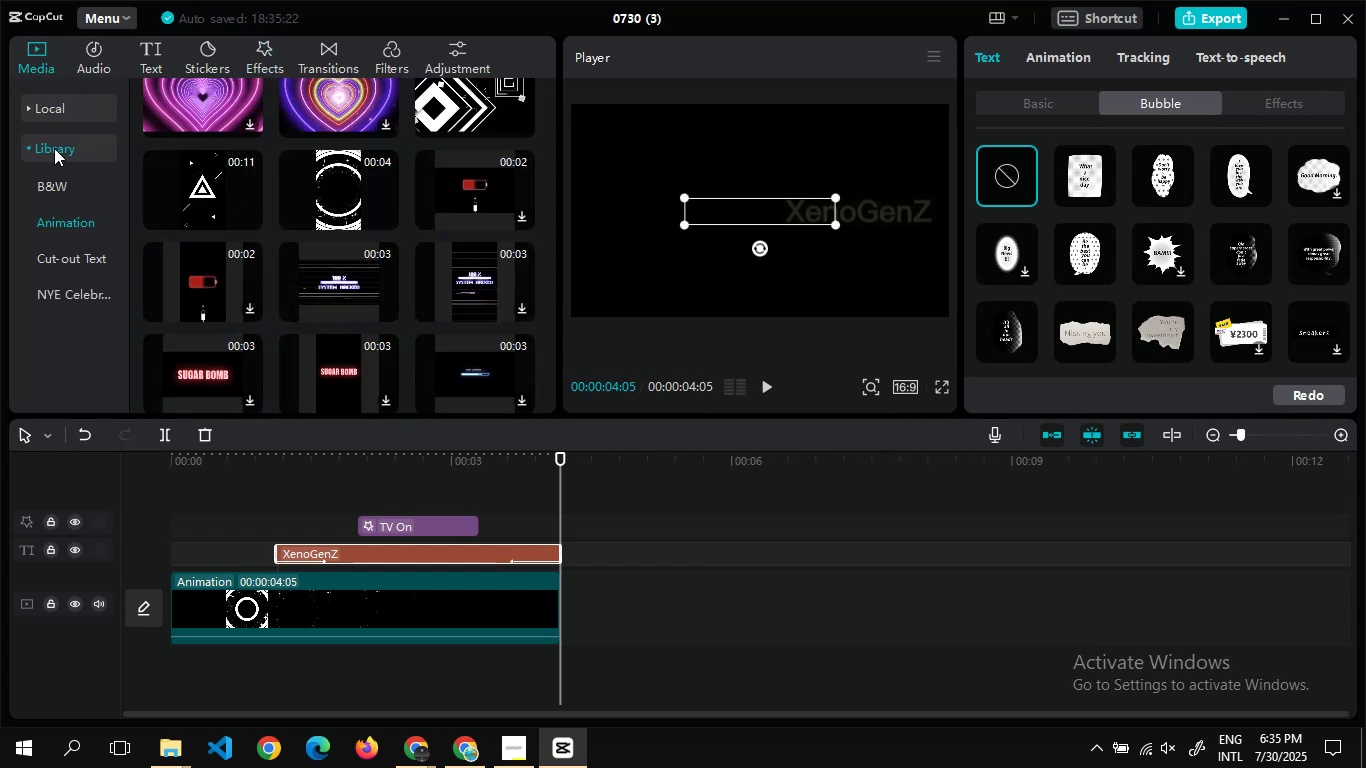 
wait(7.54)
 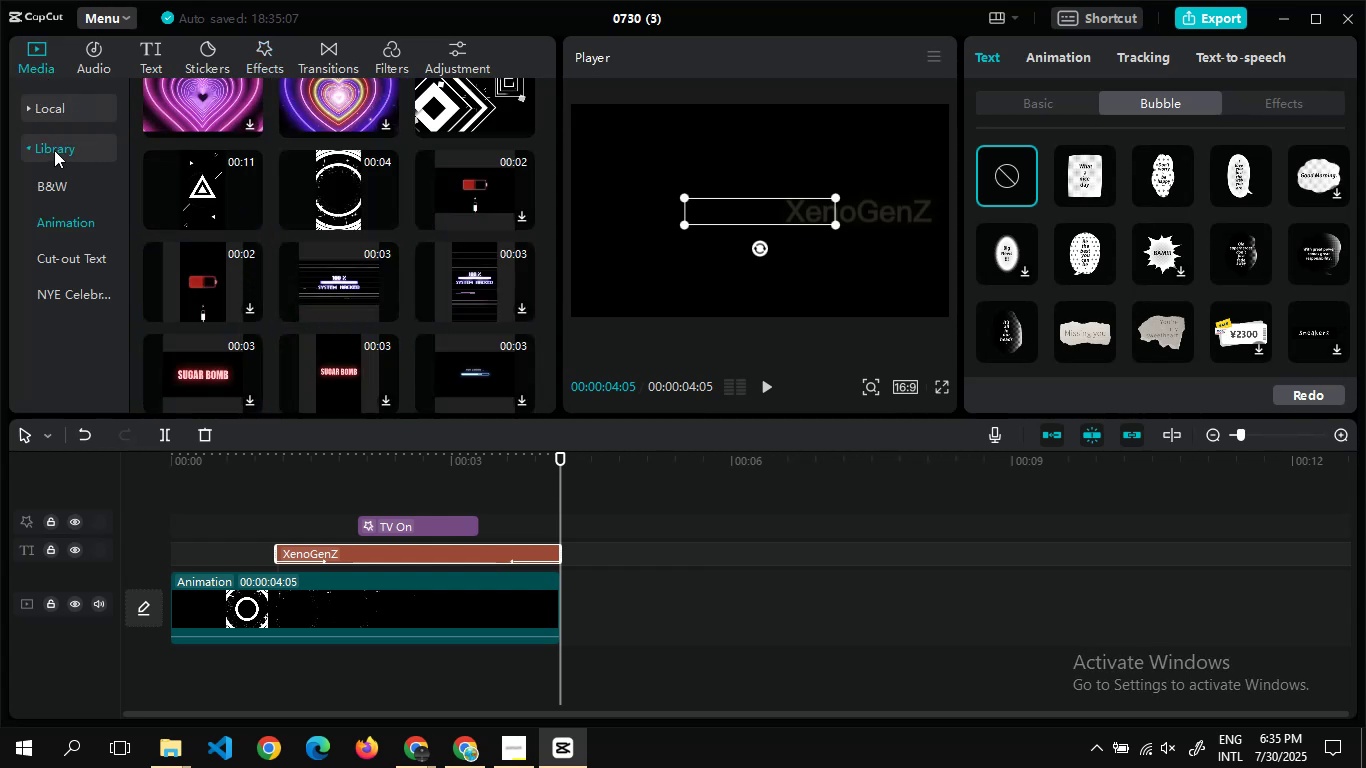 
mouse_move([317, 183])
 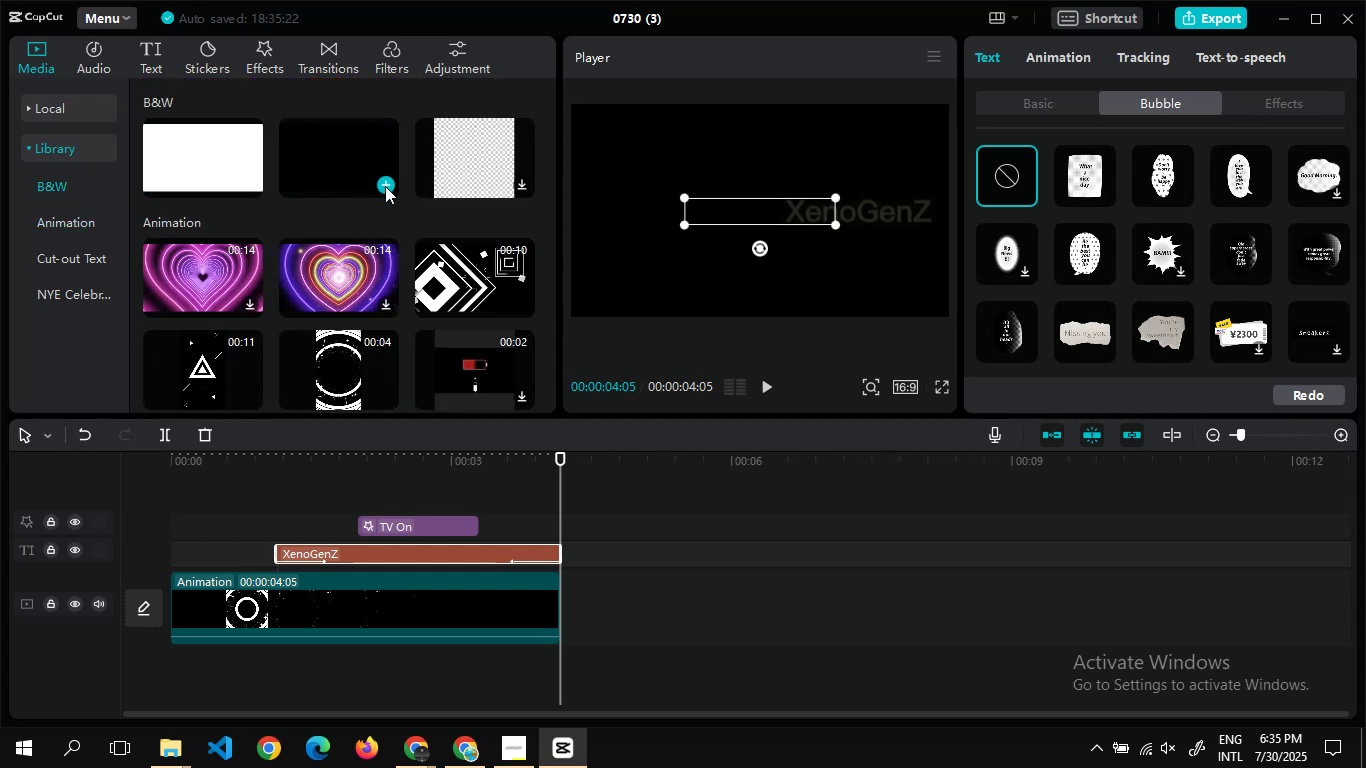 
left_click([385, 186])
 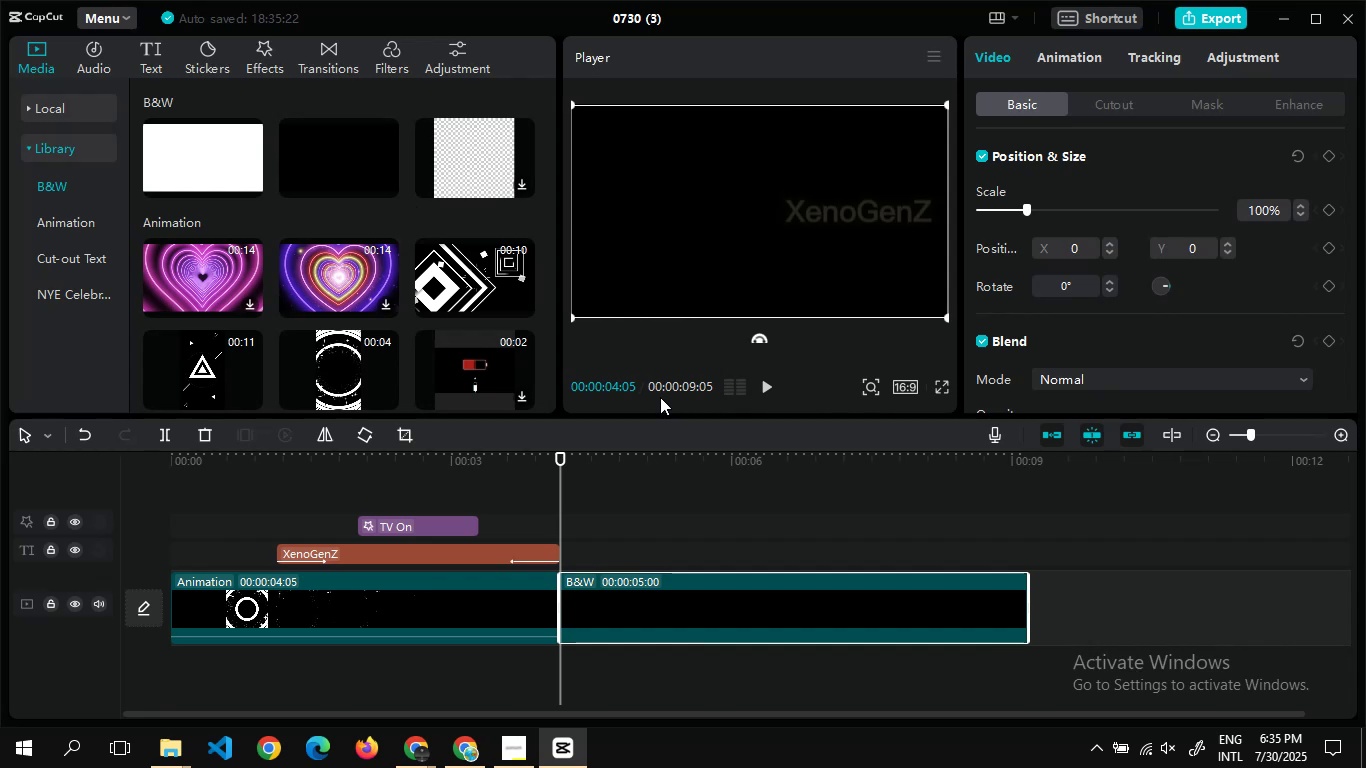 
wait(13.39)
 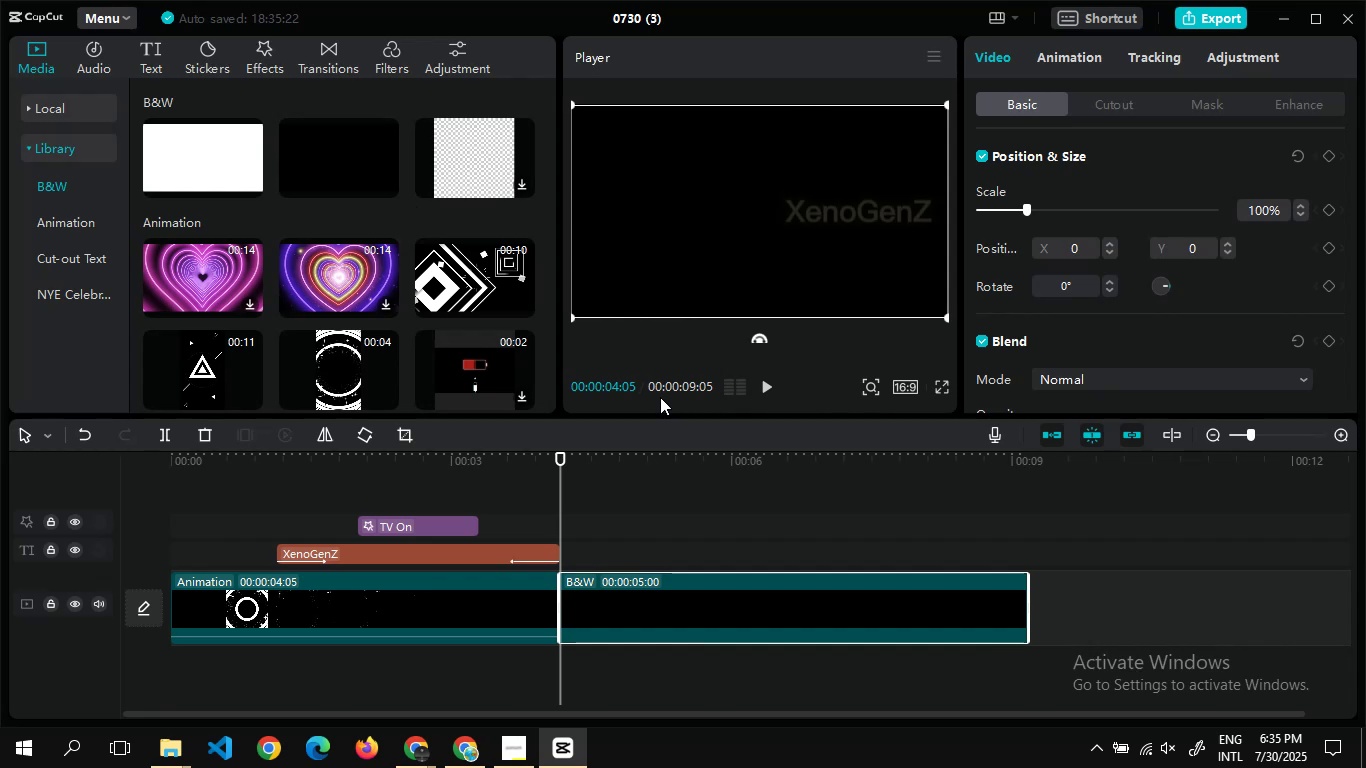 
double_click([587, 515])
 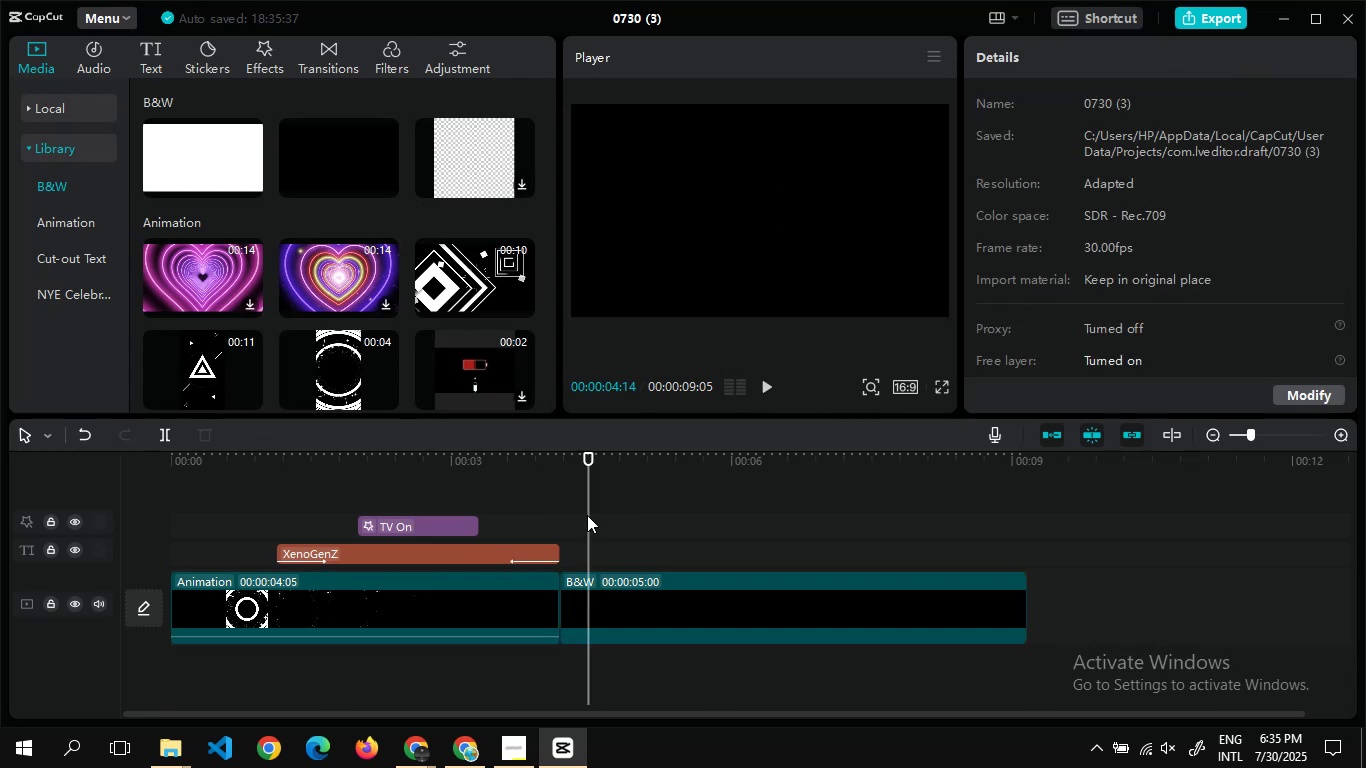 
triple_click([587, 515])
 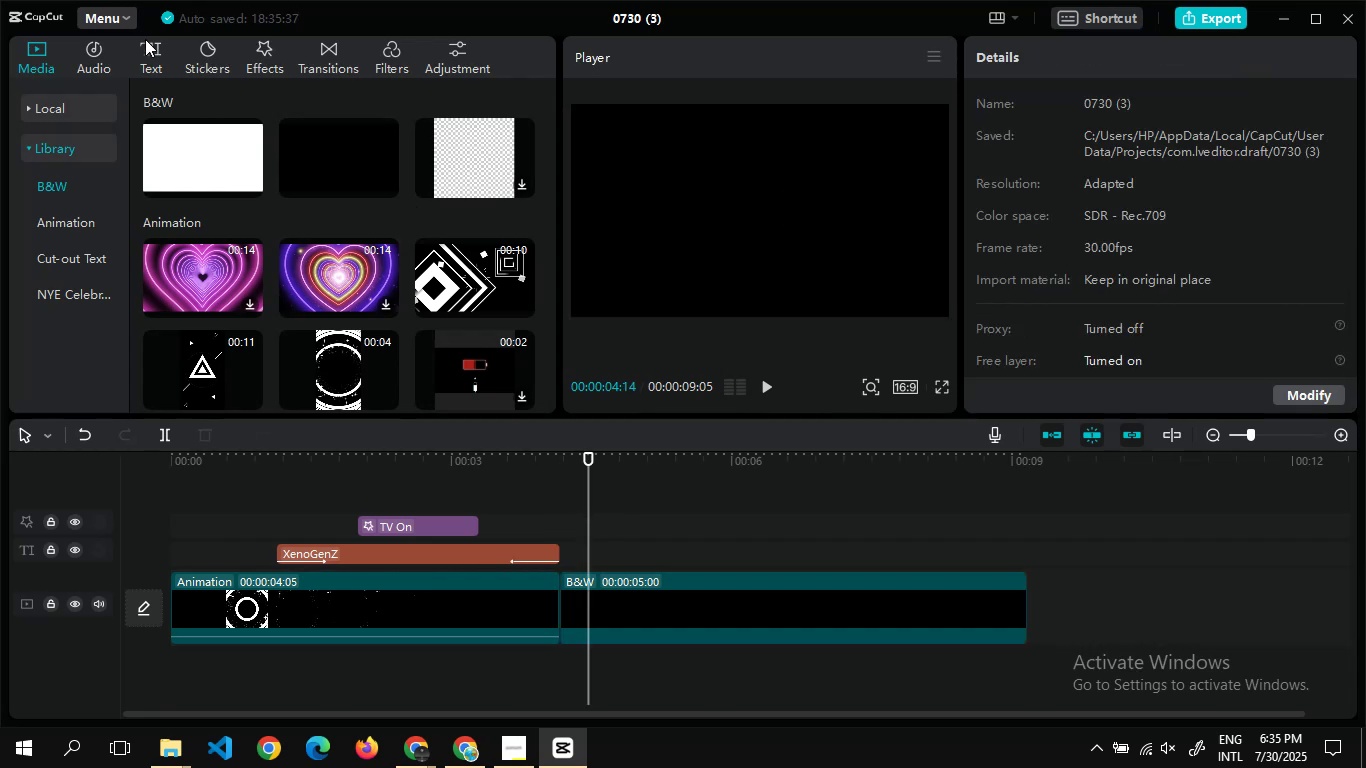 
left_click([146, 51])
 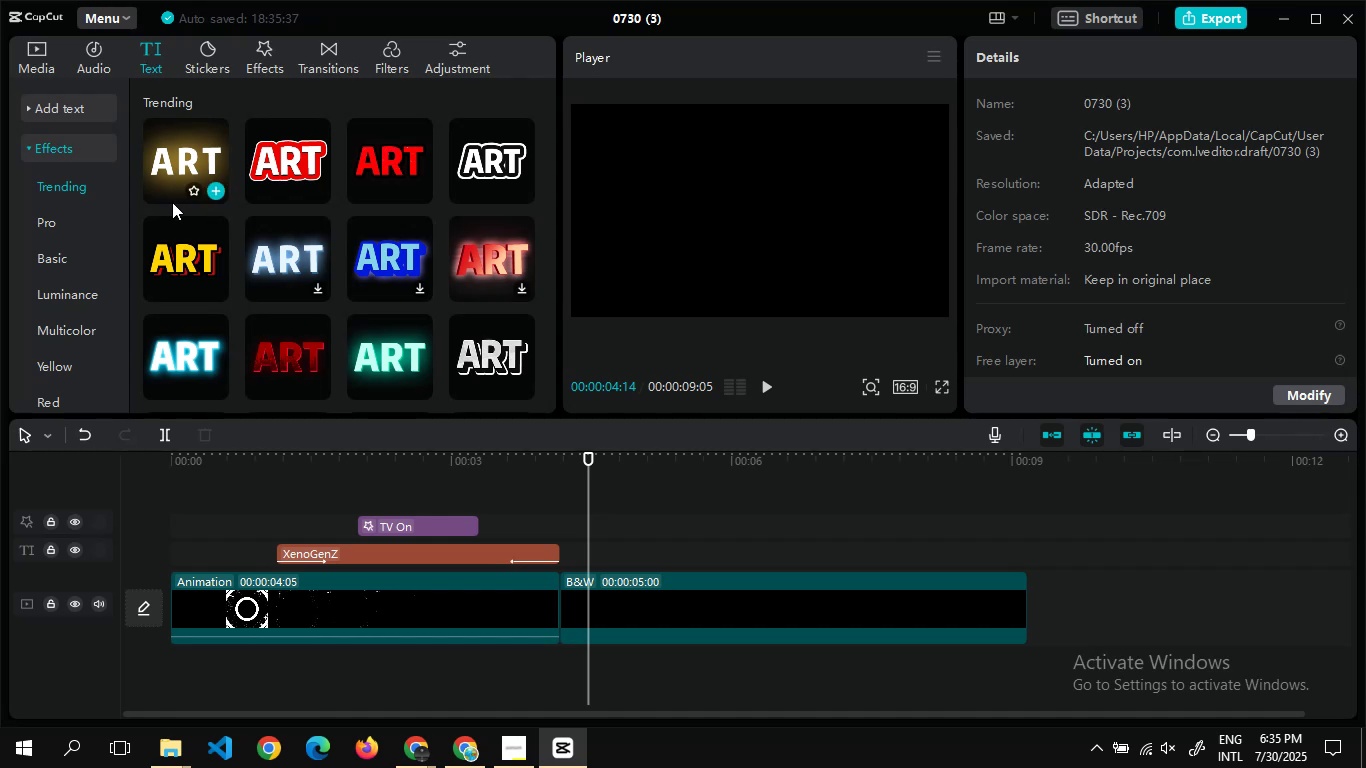 
left_click([222, 184])
 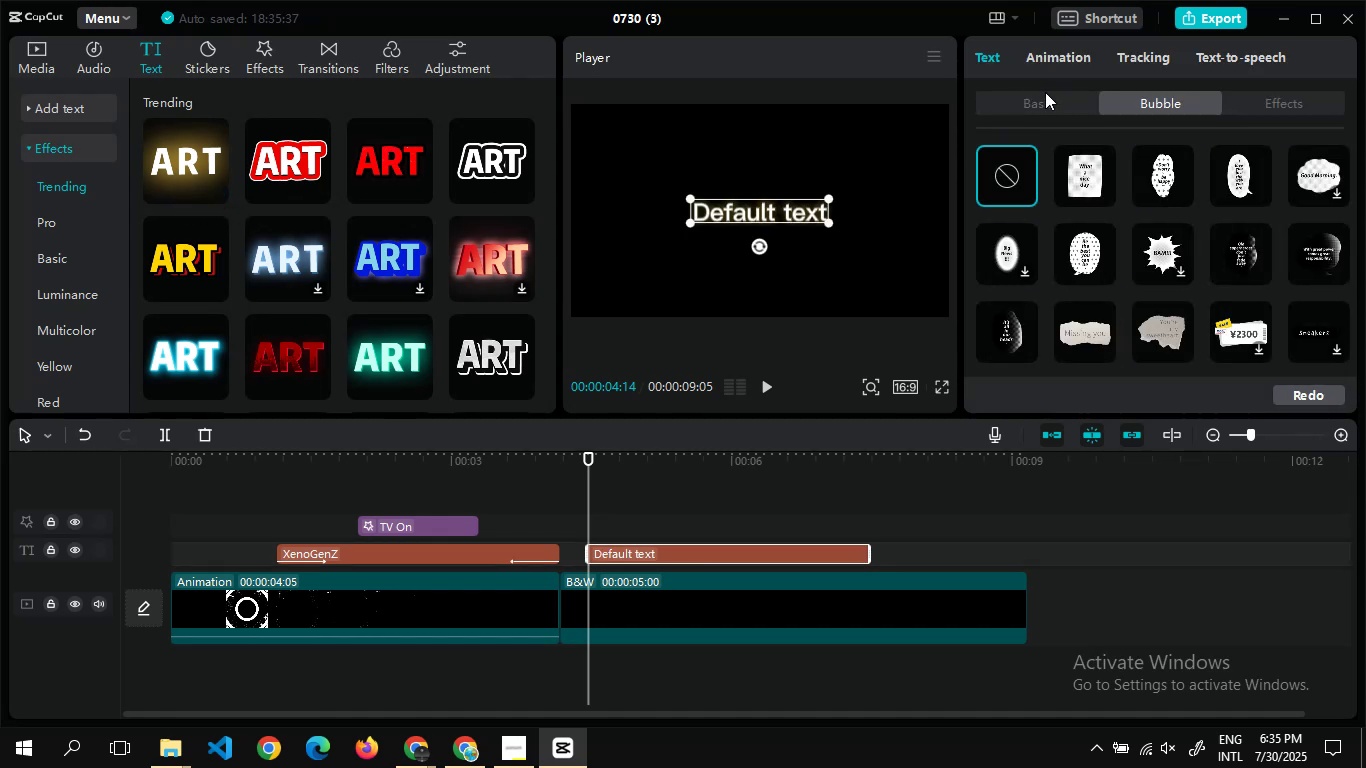 
left_click([1044, 97])
 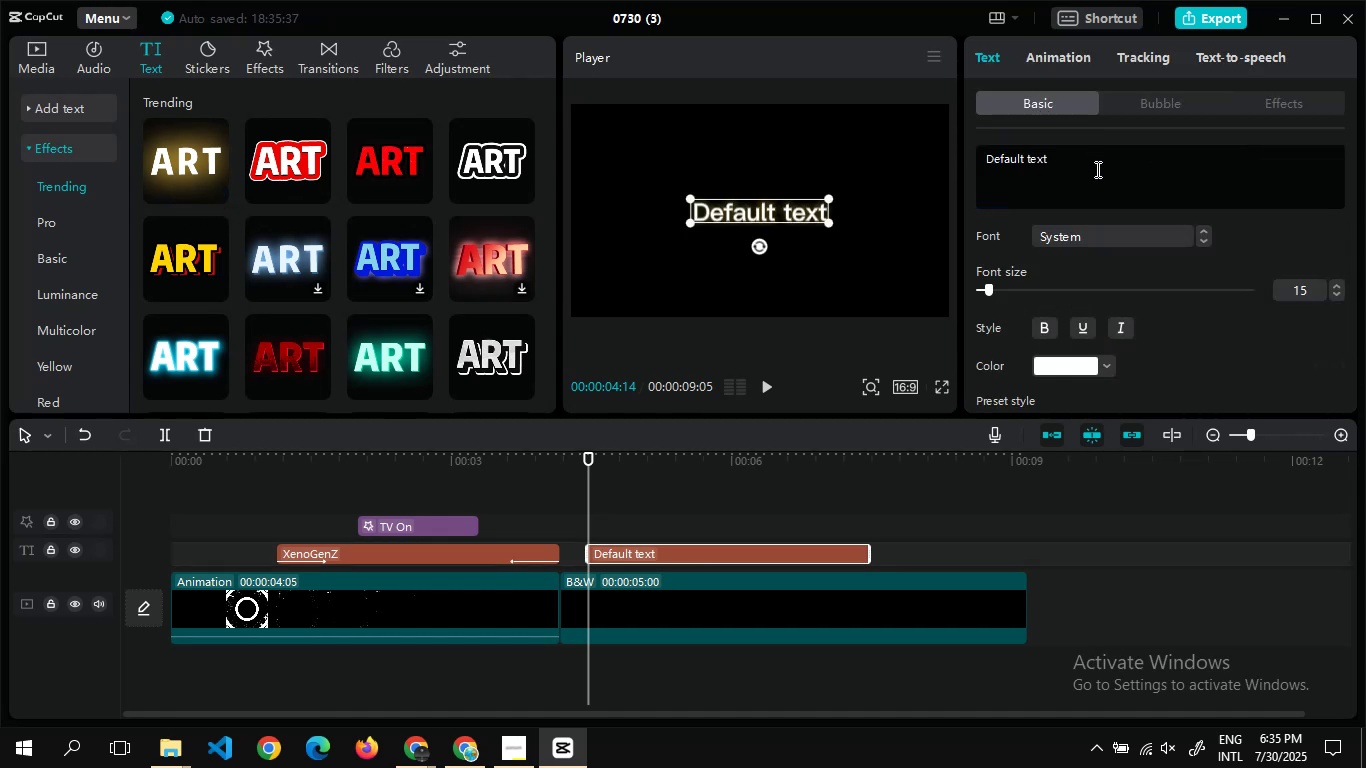 
left_click_drag(start_coordinate=[1096, 171], to_coordinate=[983, 159])
 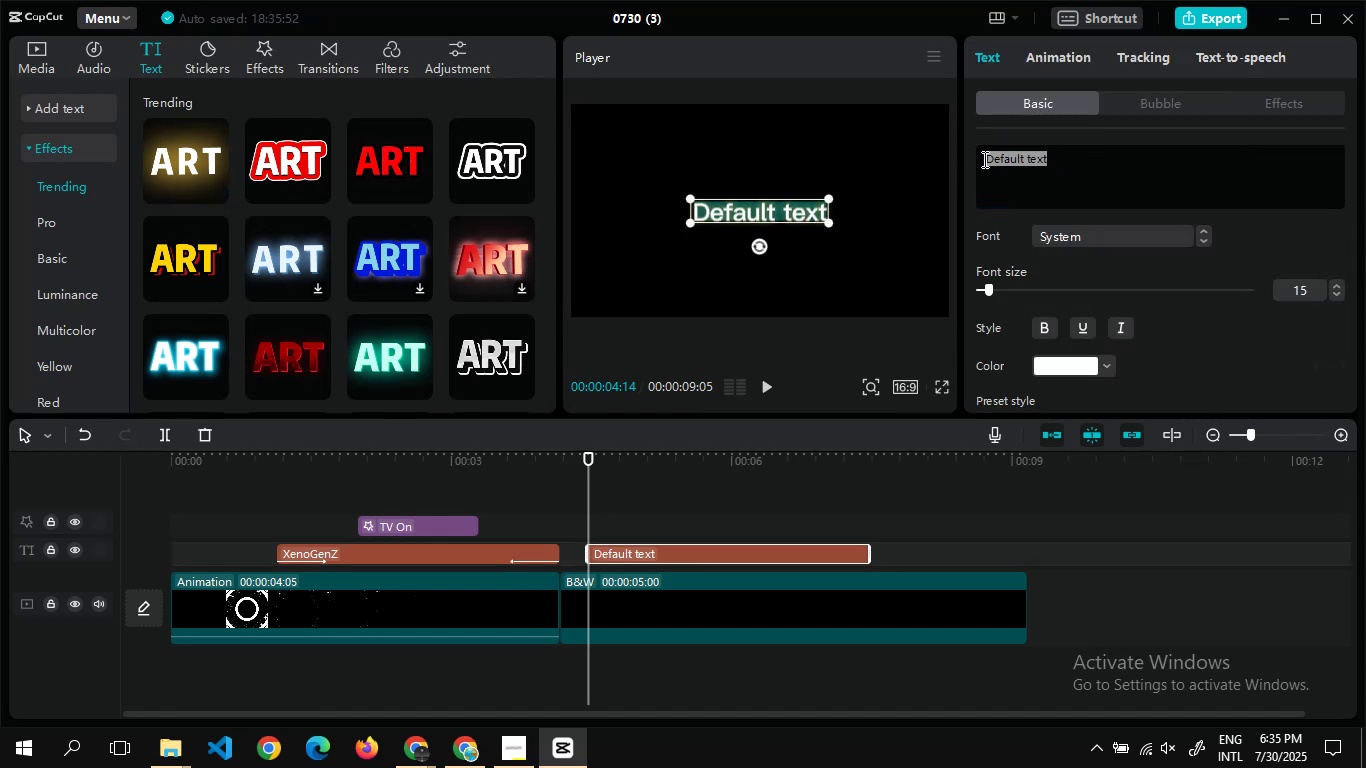 
type(Video Vlog )
 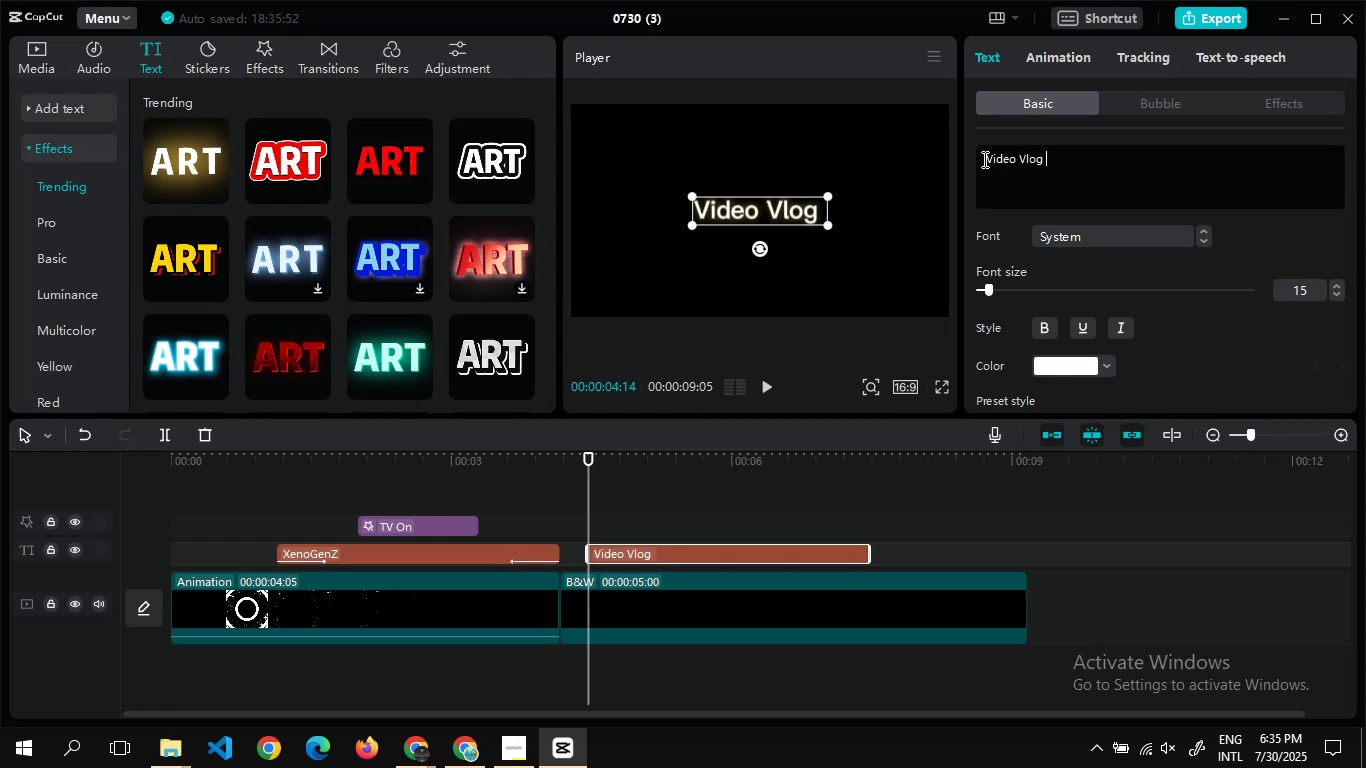 
wait(6.3)
 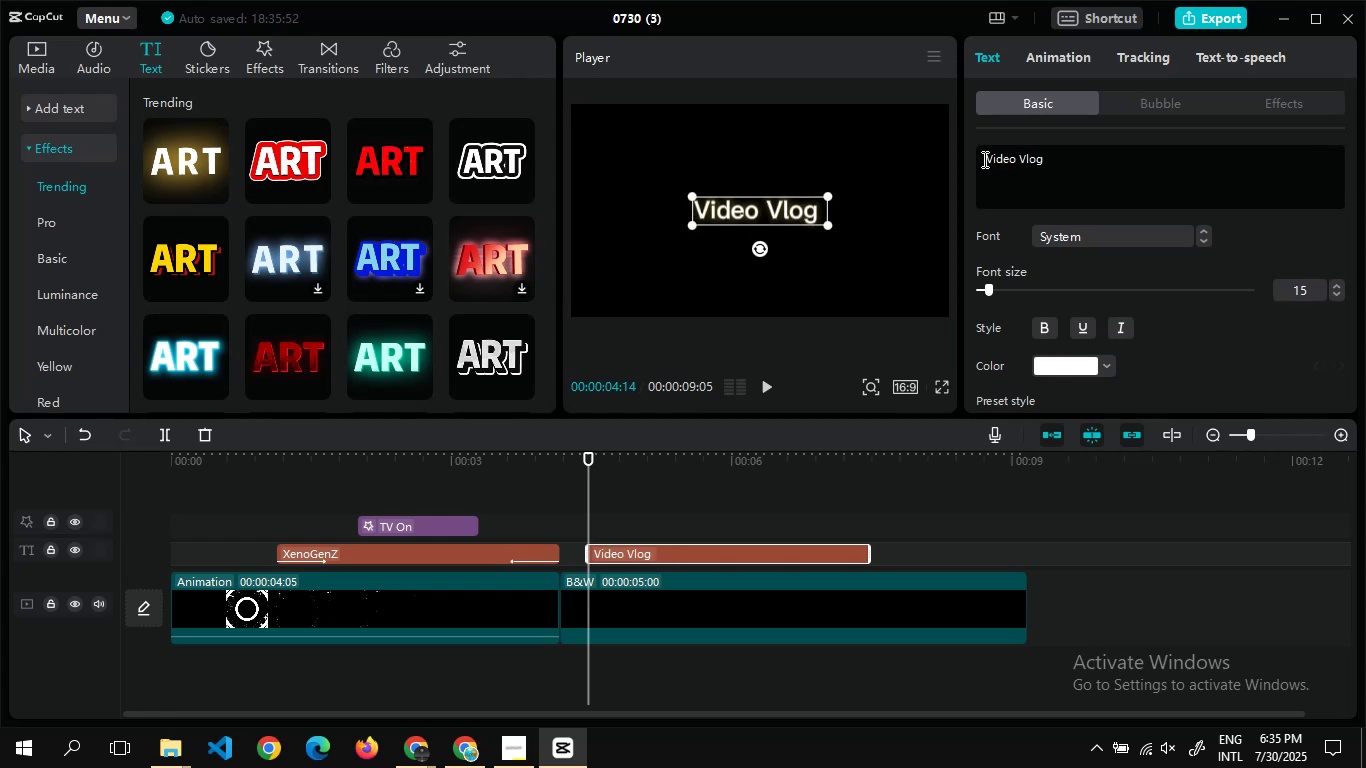 
type(46)
key(Backspace)
type(8)
 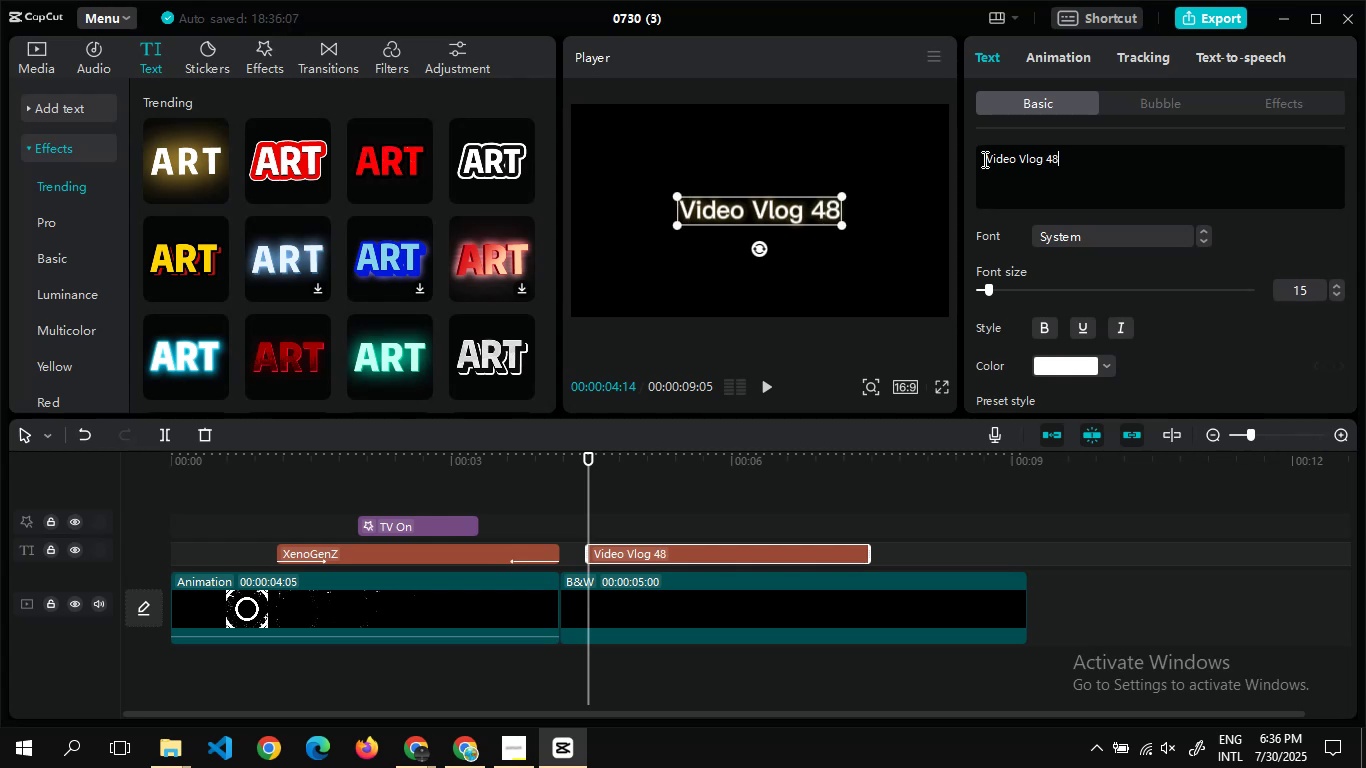 
wait(8.16)
 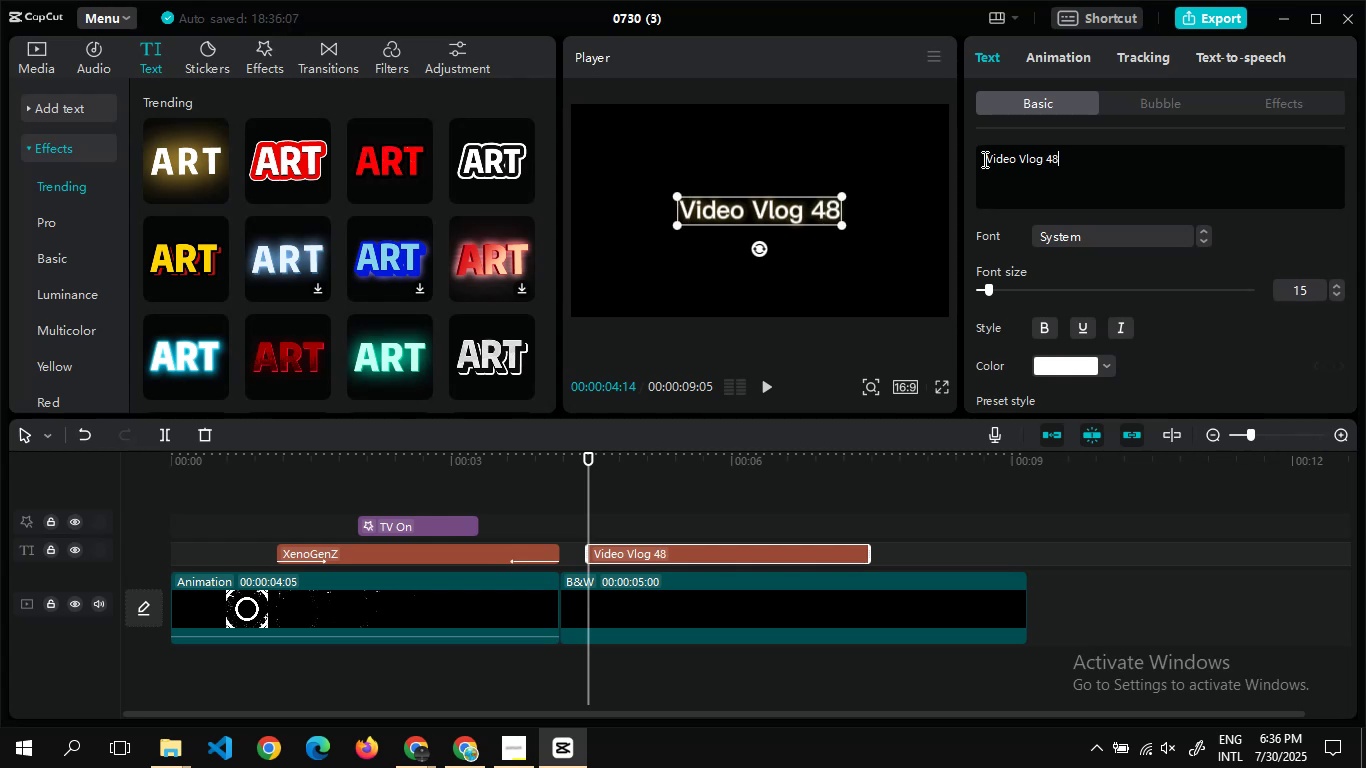 
left_click([1059, 52])
 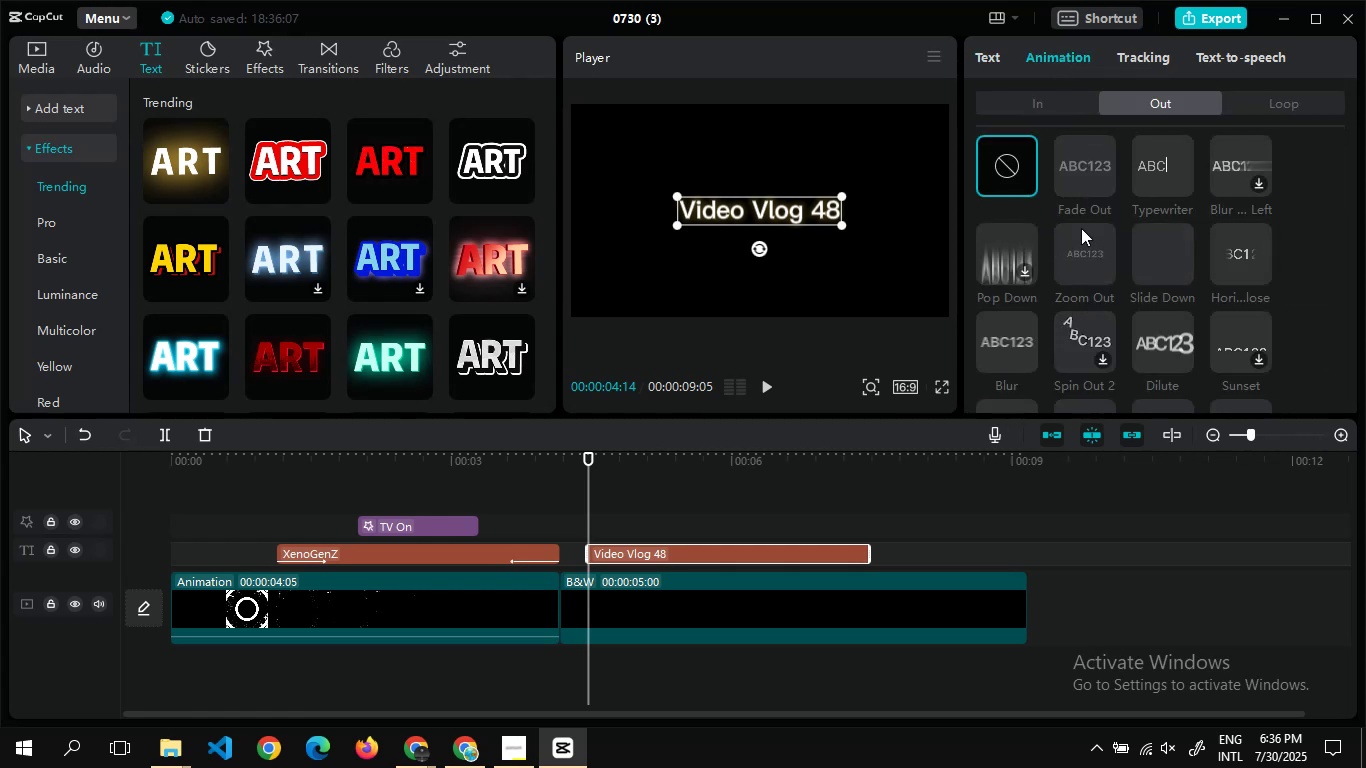 
wait(12.84)
 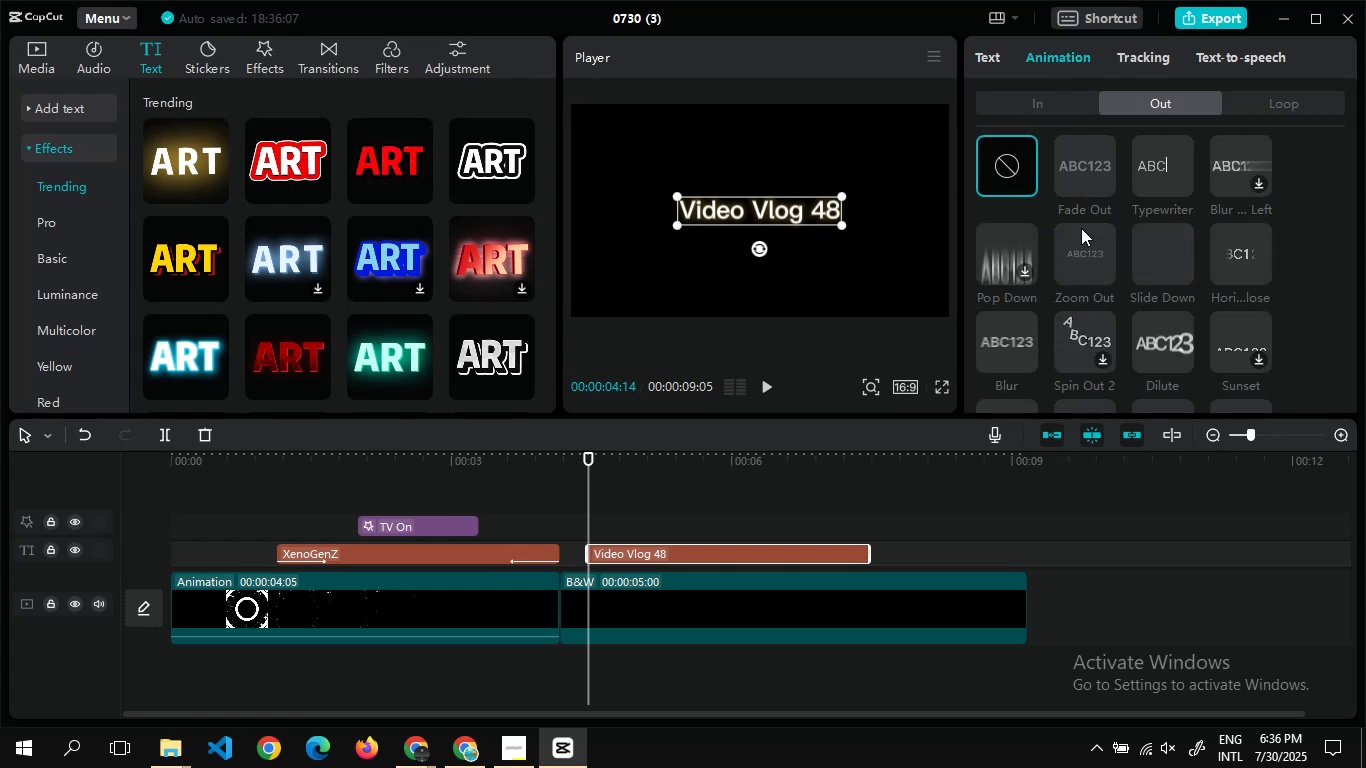 
double_click([1080, 252])
 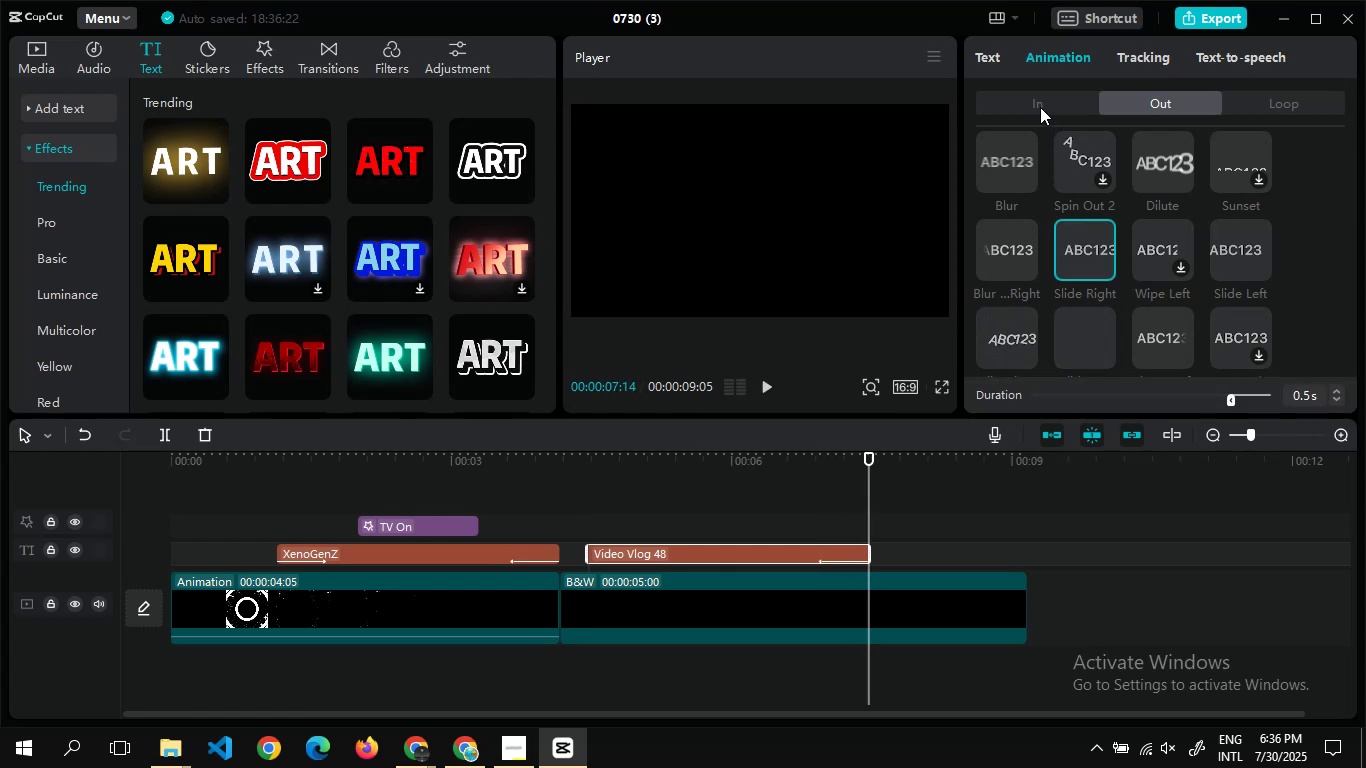 
left_click([1040, 104])
 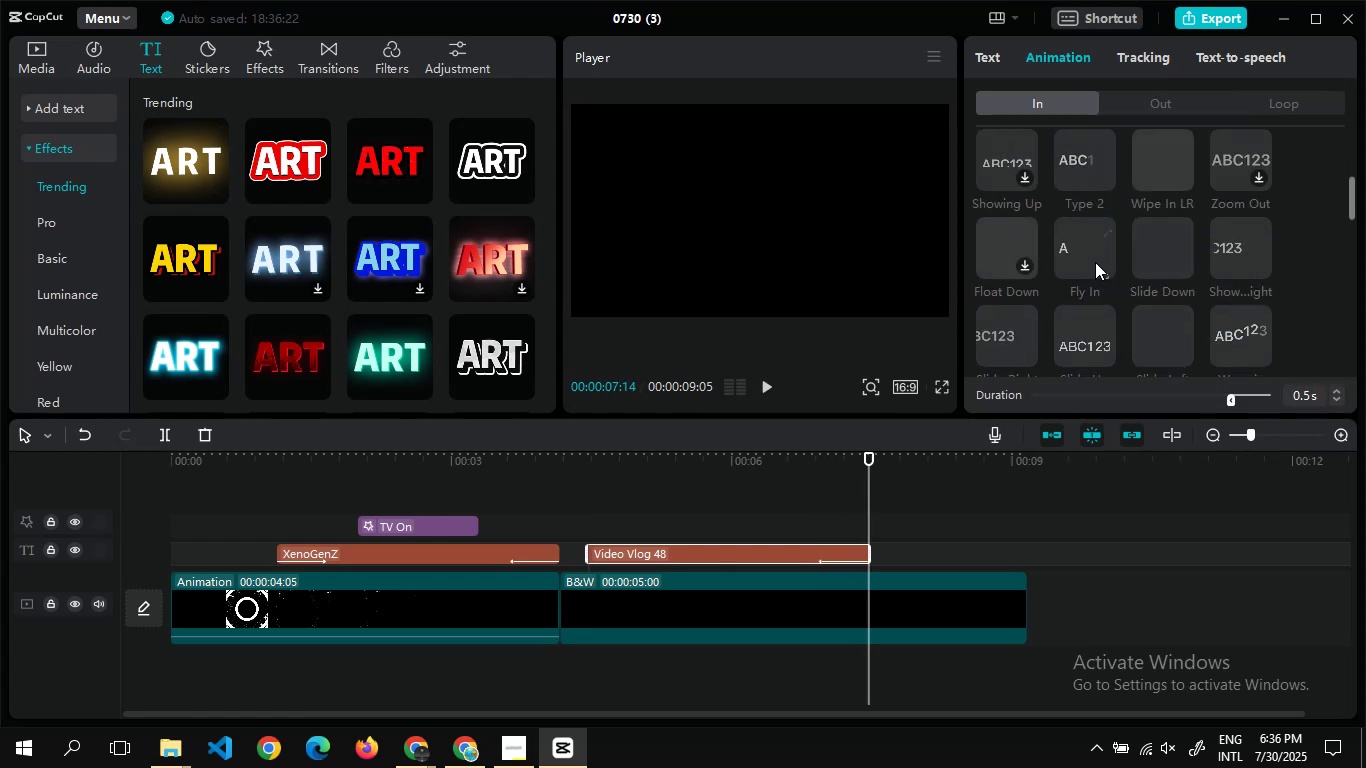 
left_click([1084, 177])
 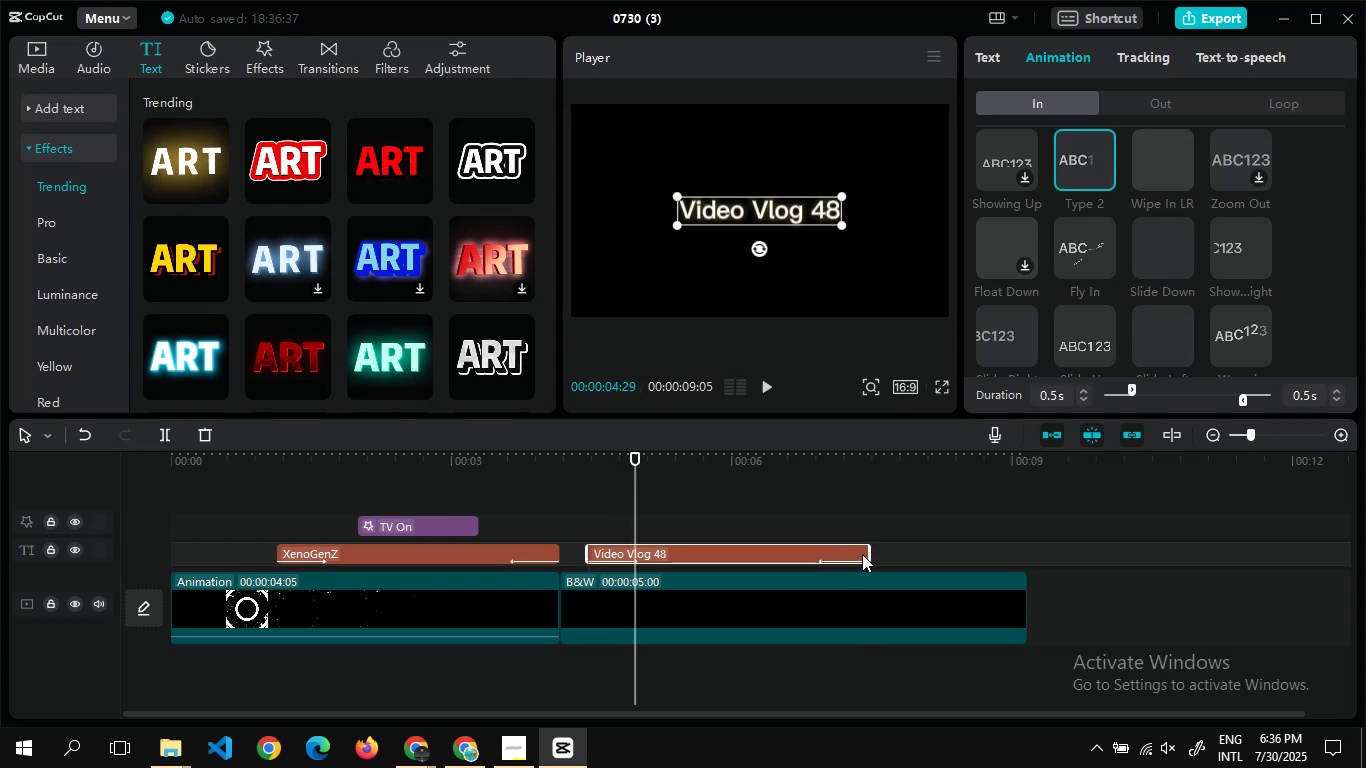 
wait(5.51)
 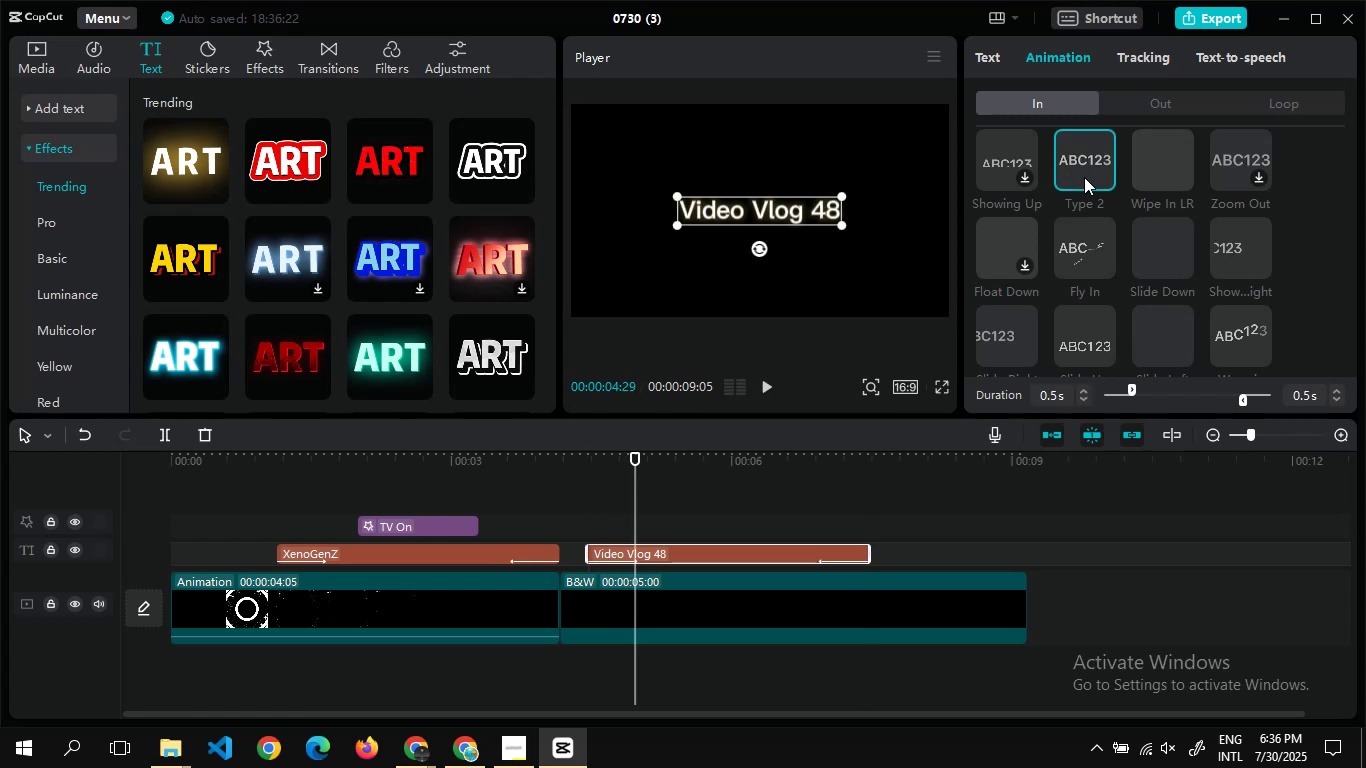 
left_click_drag(start_coordinate=[870, 554], to_coordinate=[710, 542])
 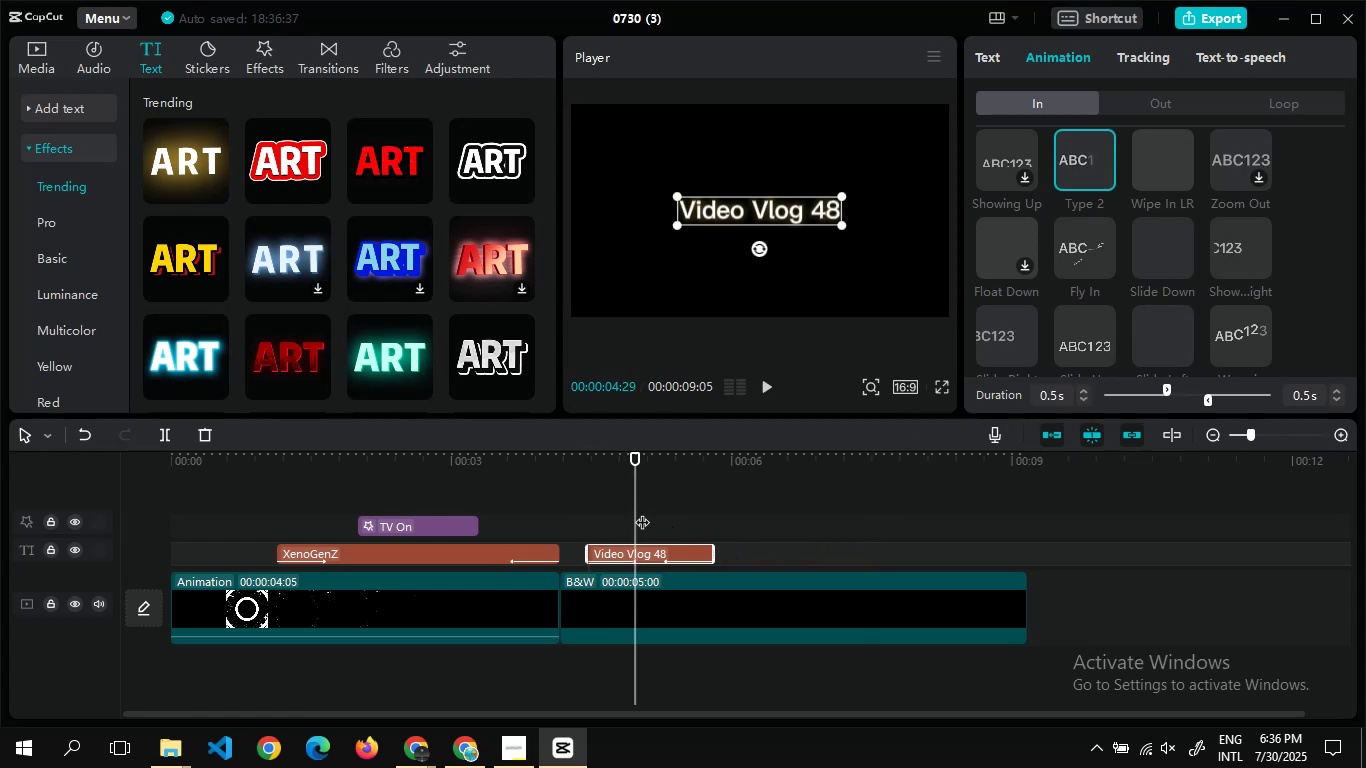 
double_click([641, 512])
 